 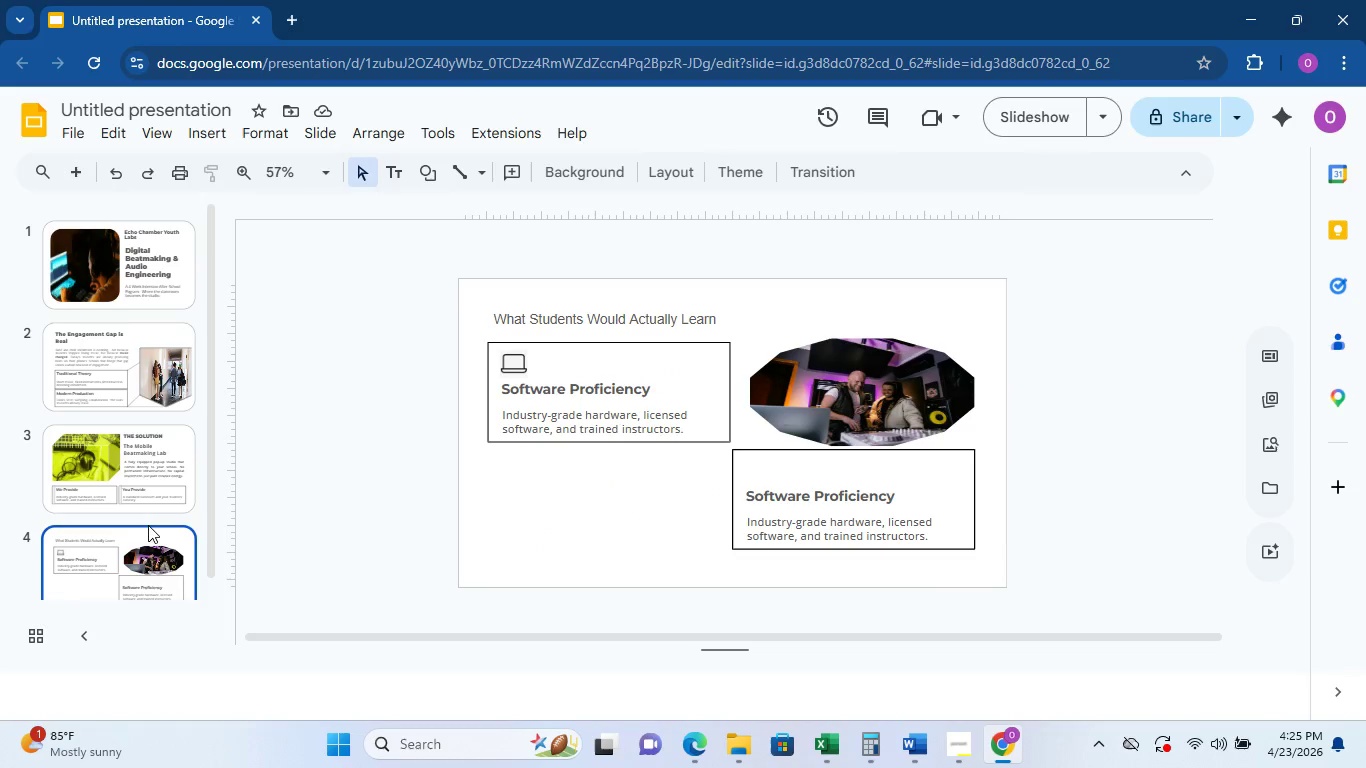 
left_click([882, 345])
 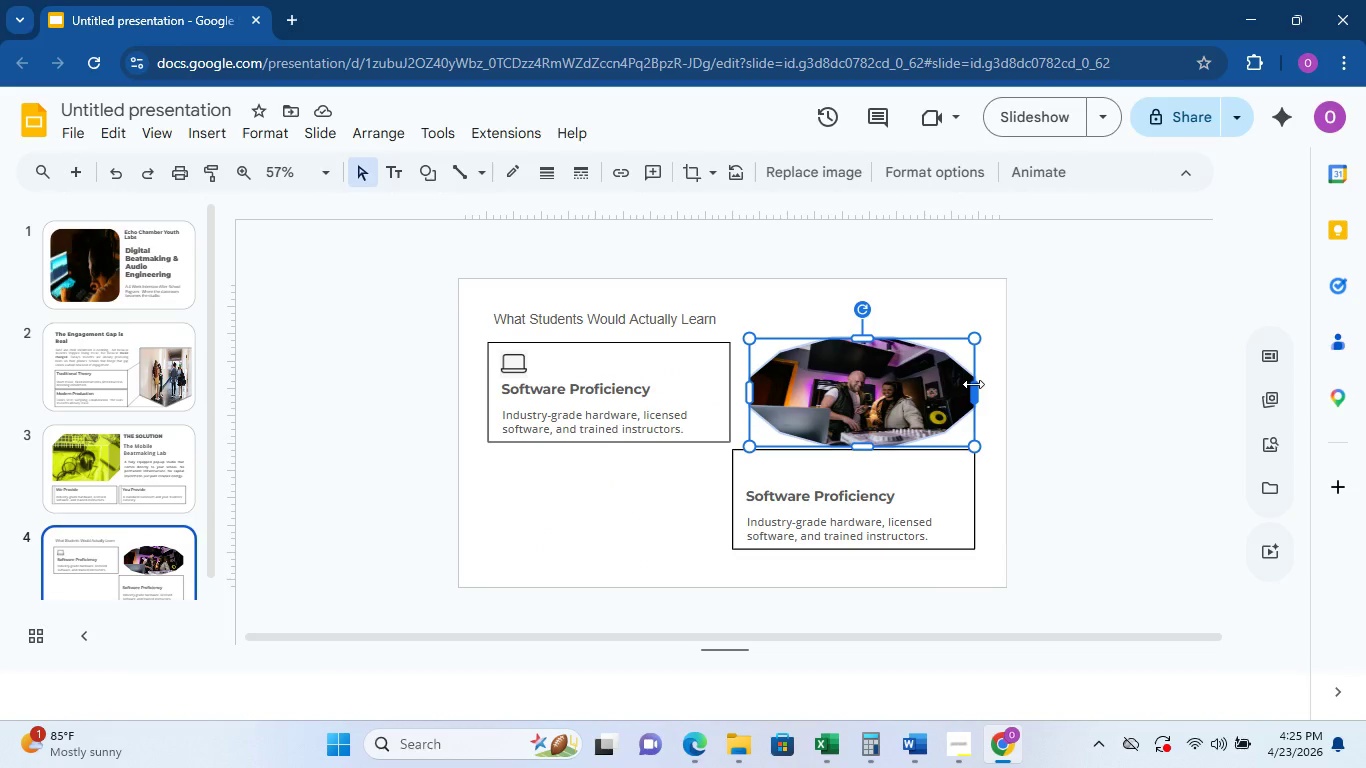 
left_click_drag(start_coordinate=[973, 384], to_coordinate=[950, 387])
 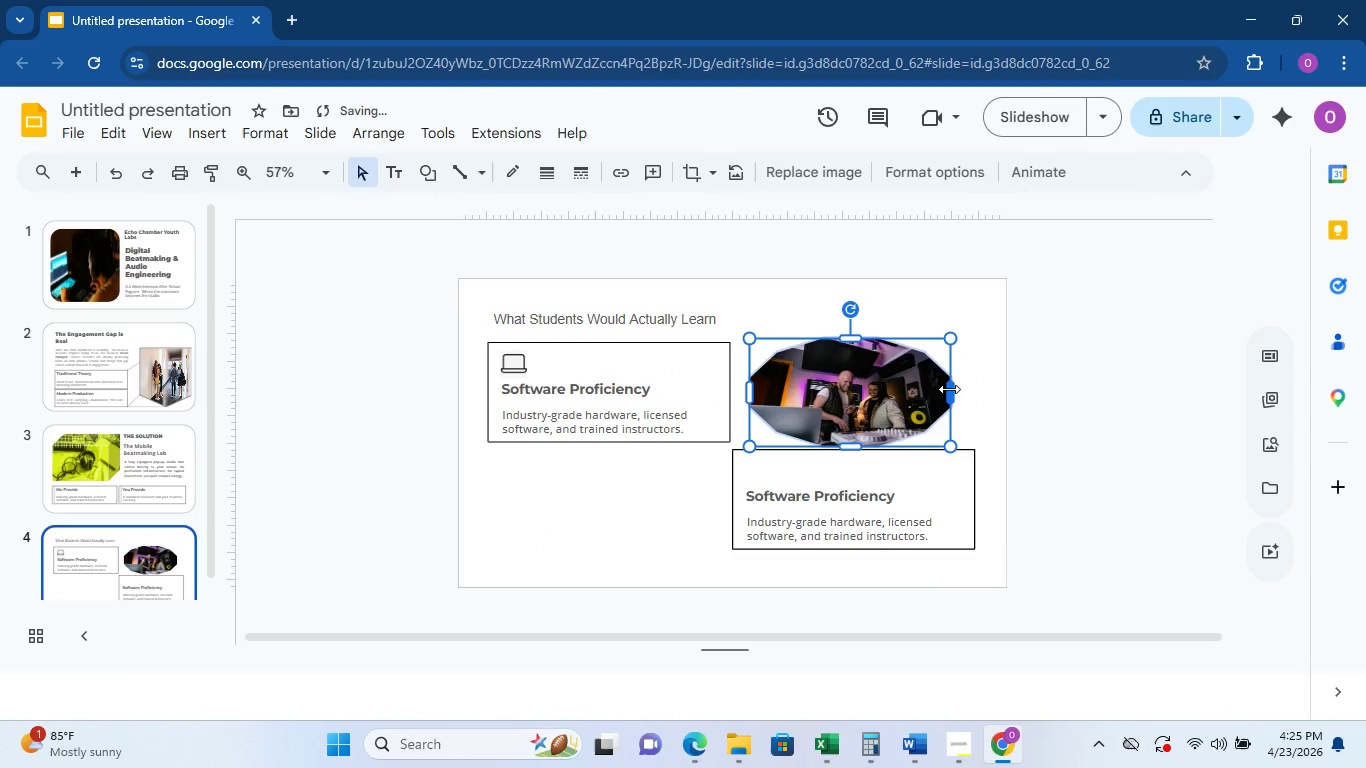 
left_click_drag(start_coordinate=[950, 390], to_coordinate=[970, 385])
 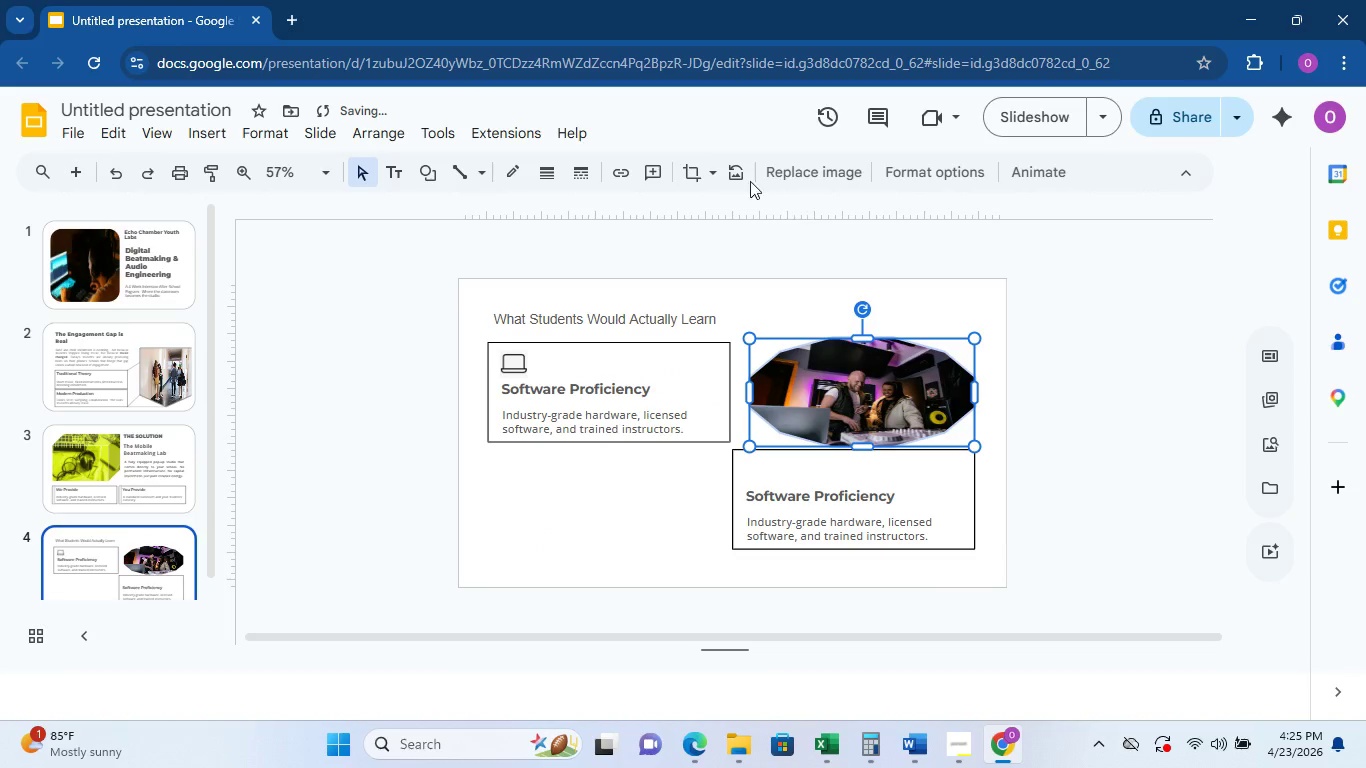 
left_click_drag(start_coordinate=[709, 178], to_coordinate=[704, 182])
 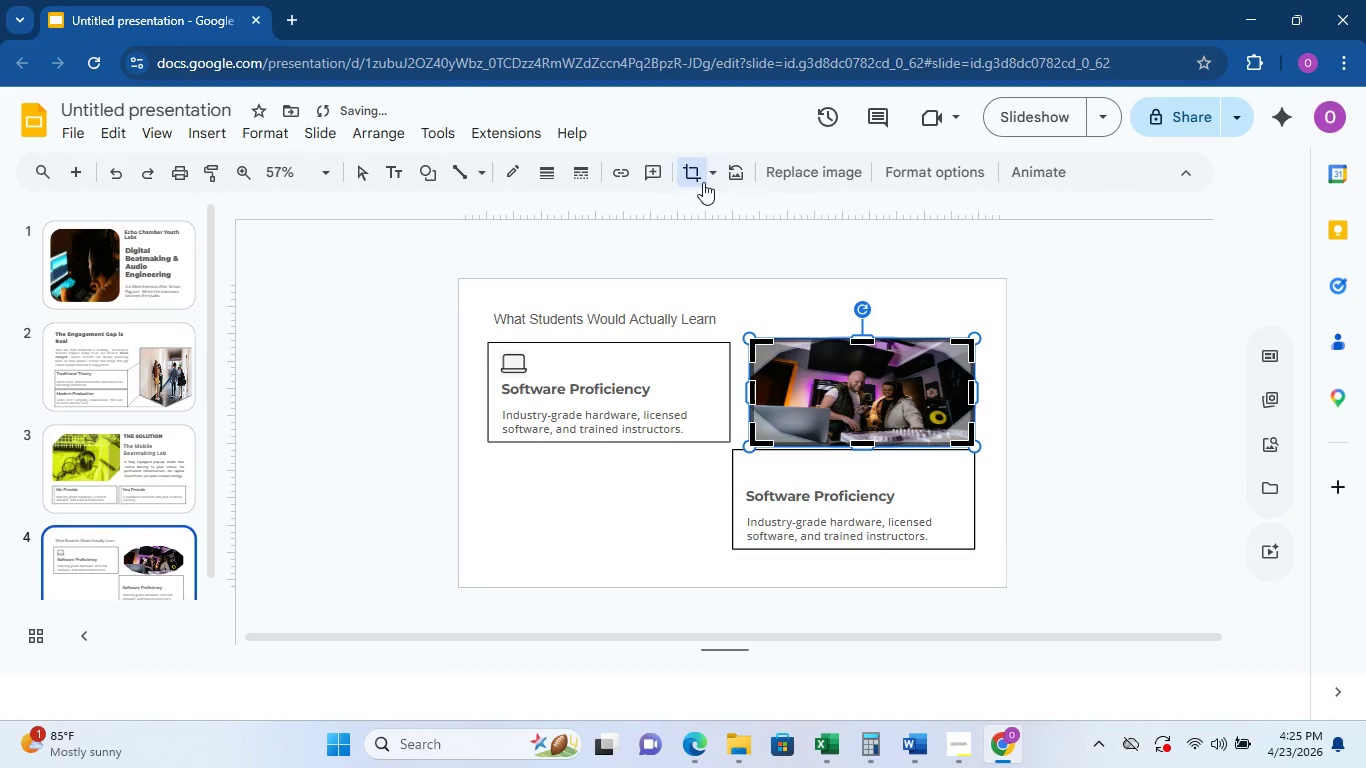 
left_click([704, 178])
 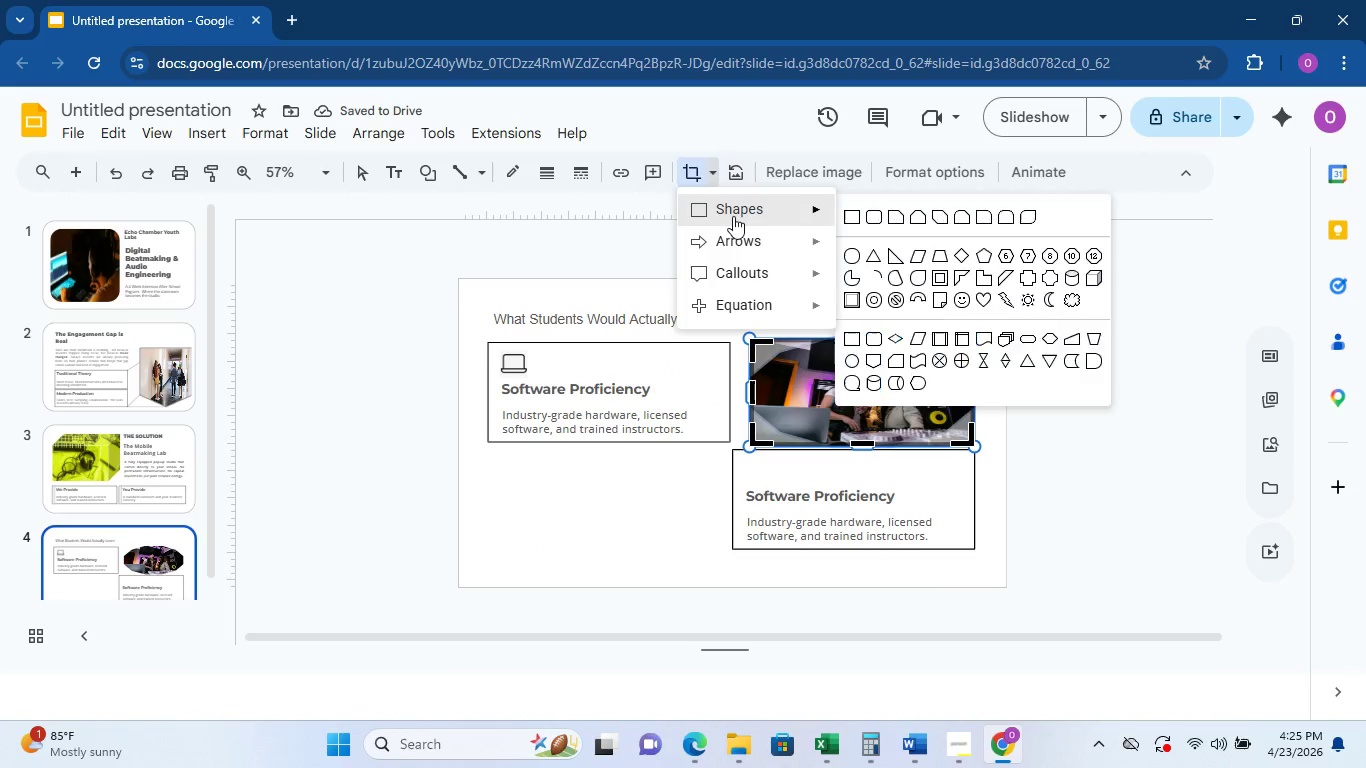 
left_click([733, 216])
 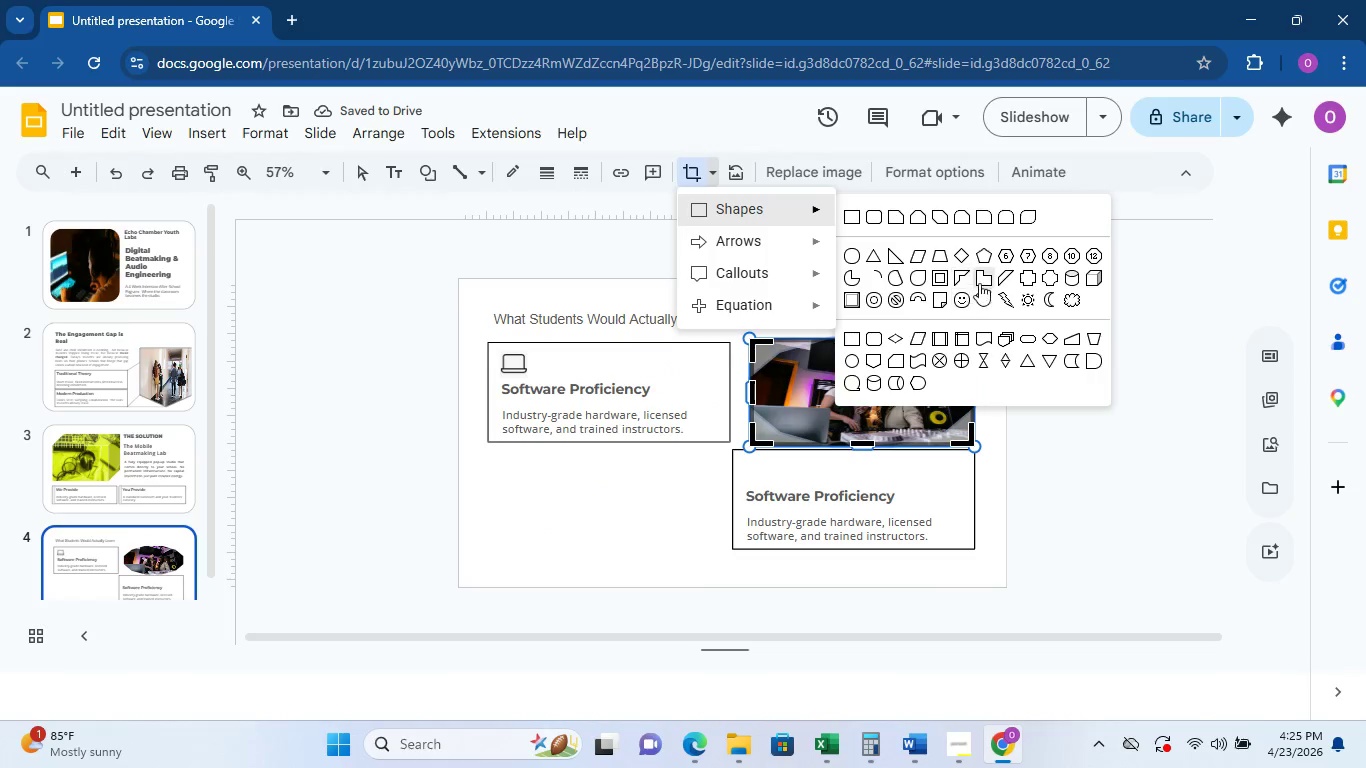 
left_click([990, 275])
 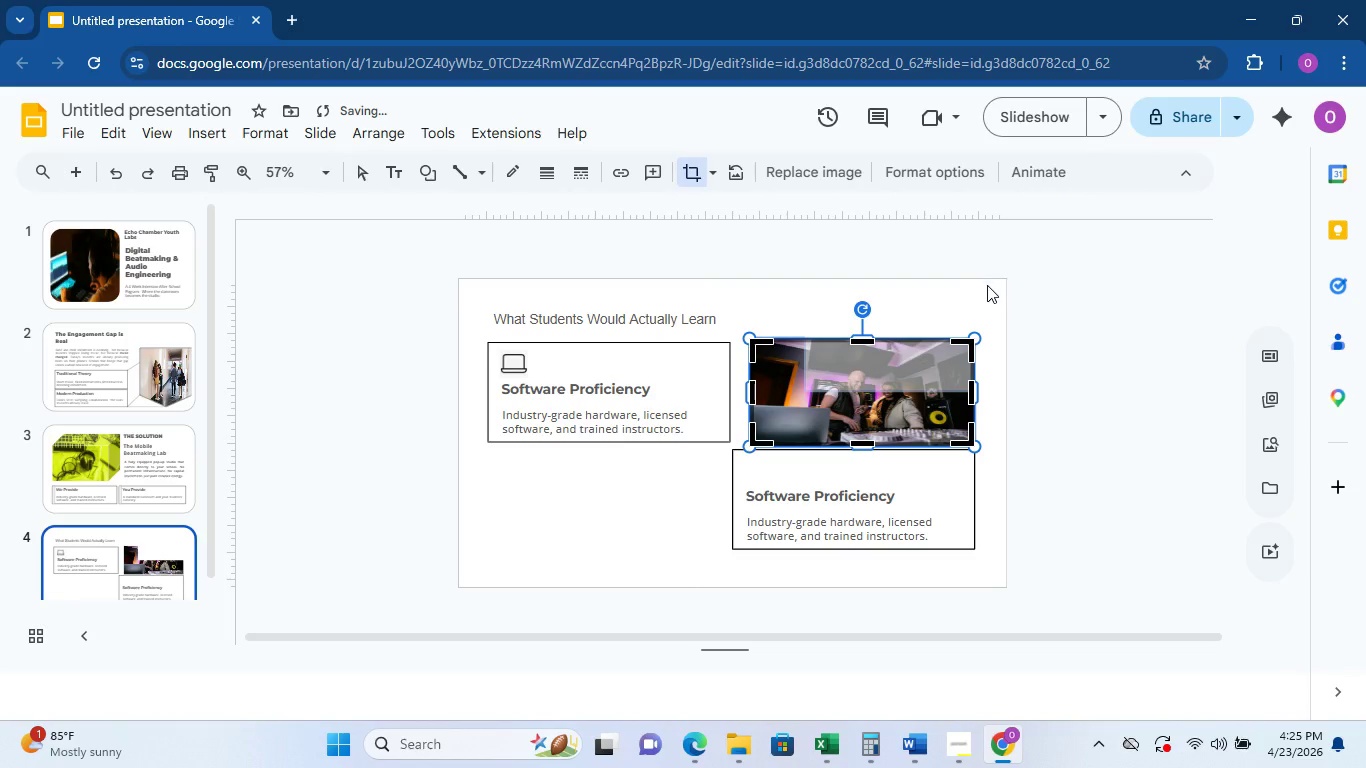 
left_click([997, 298])
 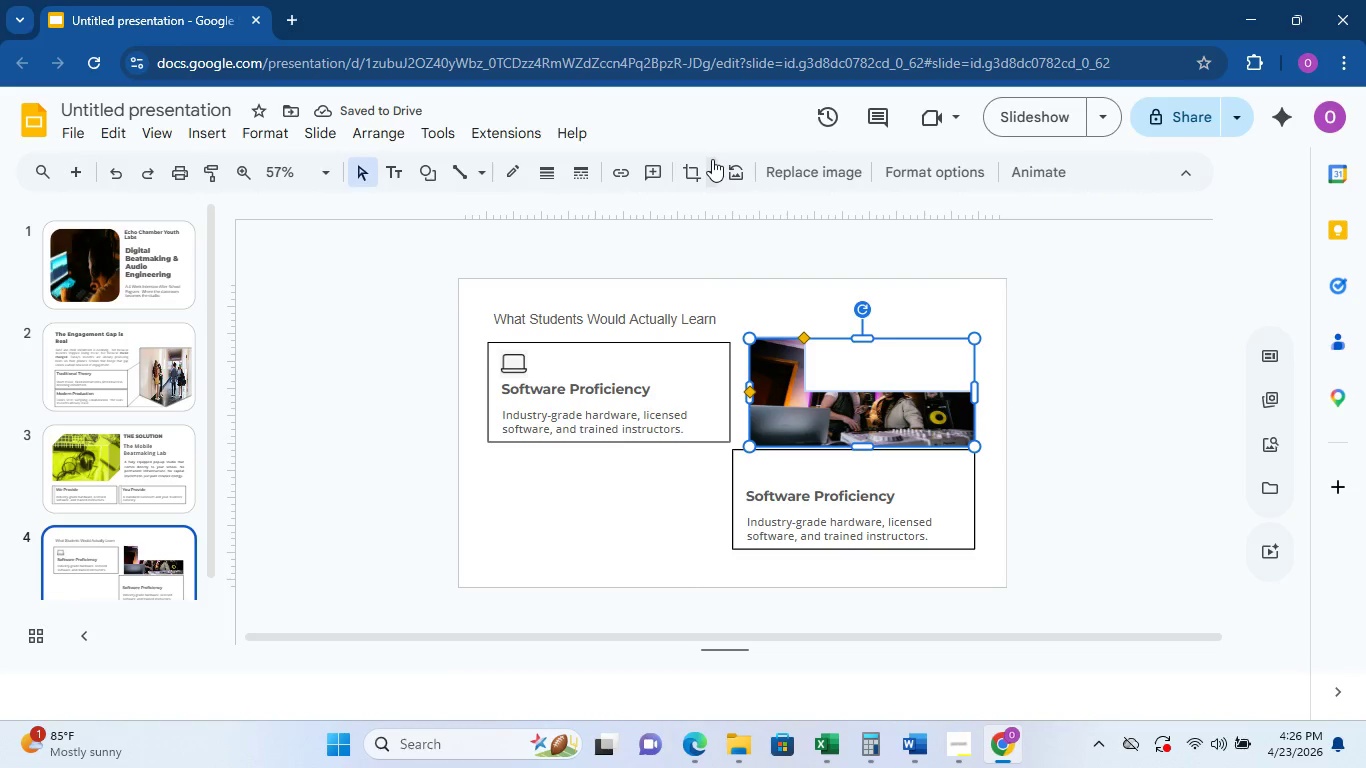 
left_click([709, 168])
 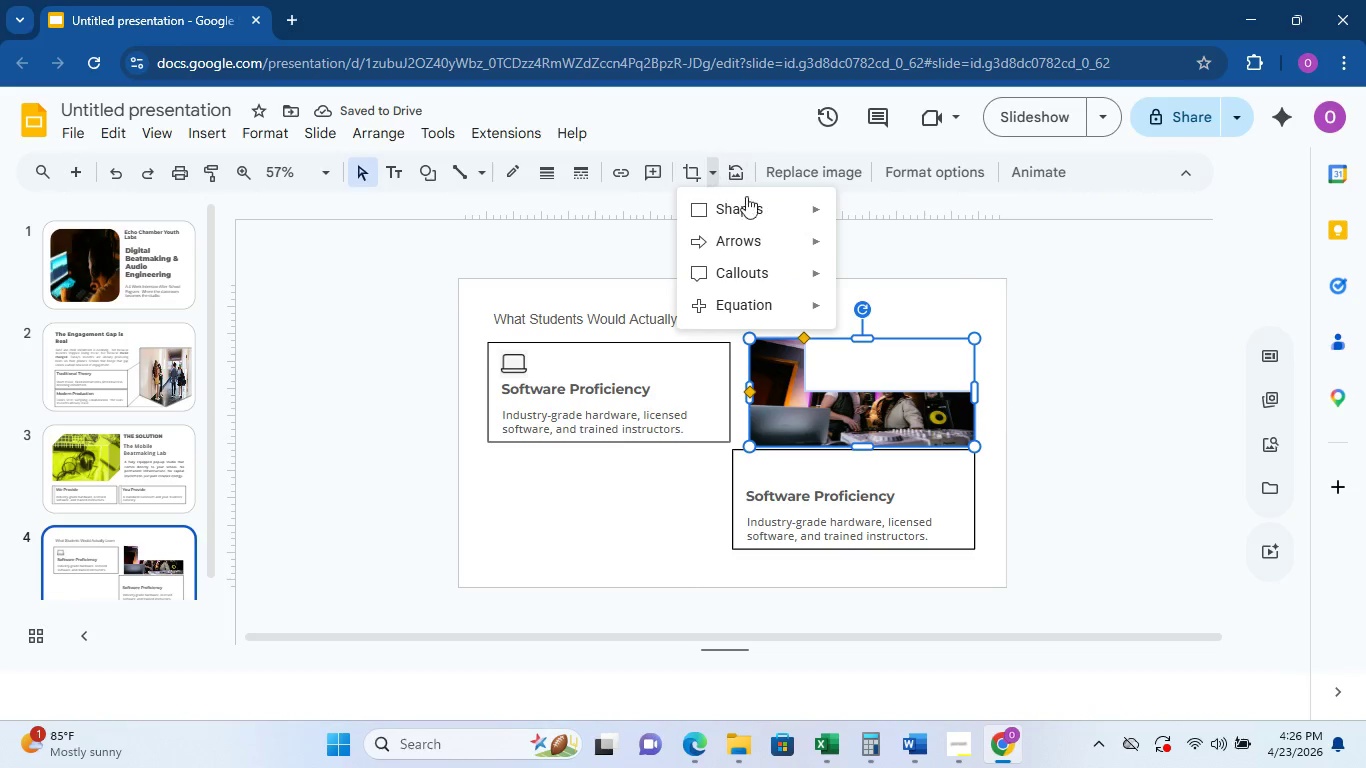 
mouse_move([802, 251])
 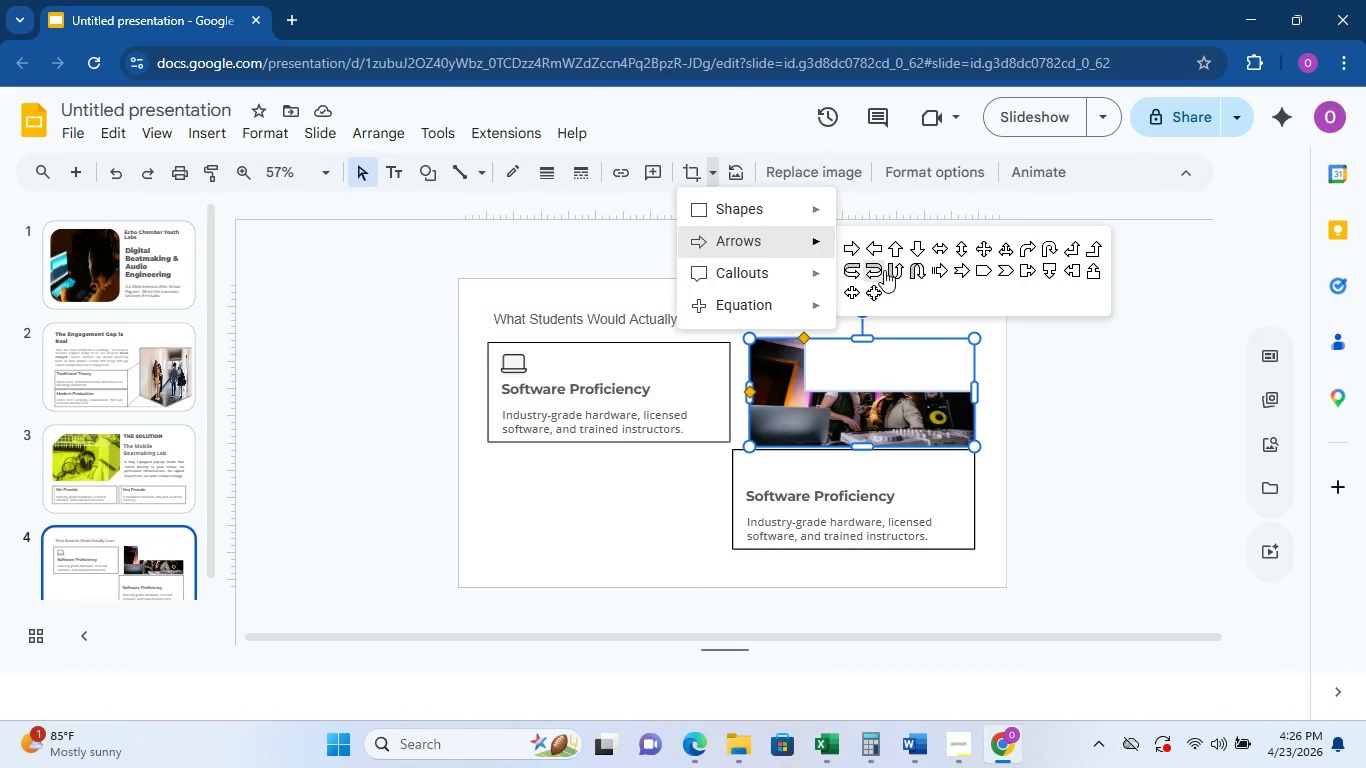 
left_click([883, 270])
 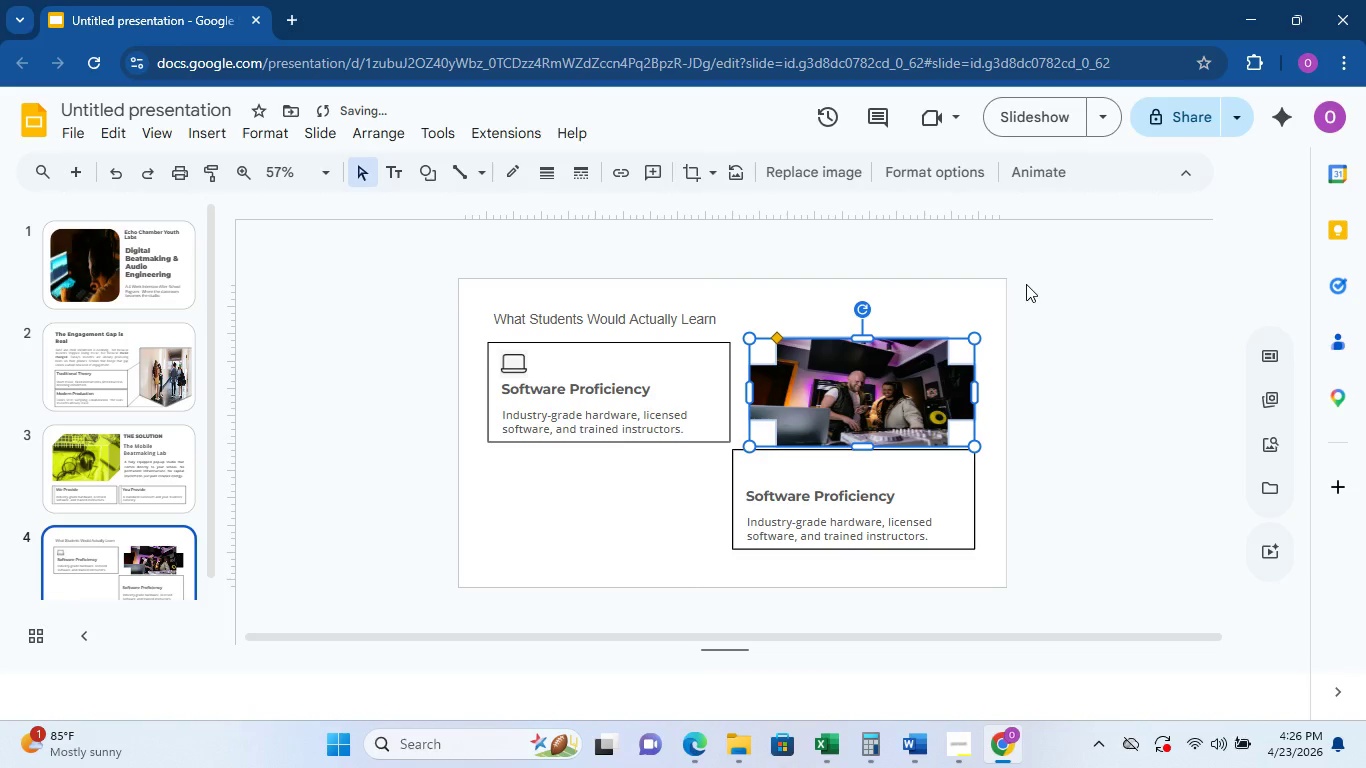 
wait(6.58)
 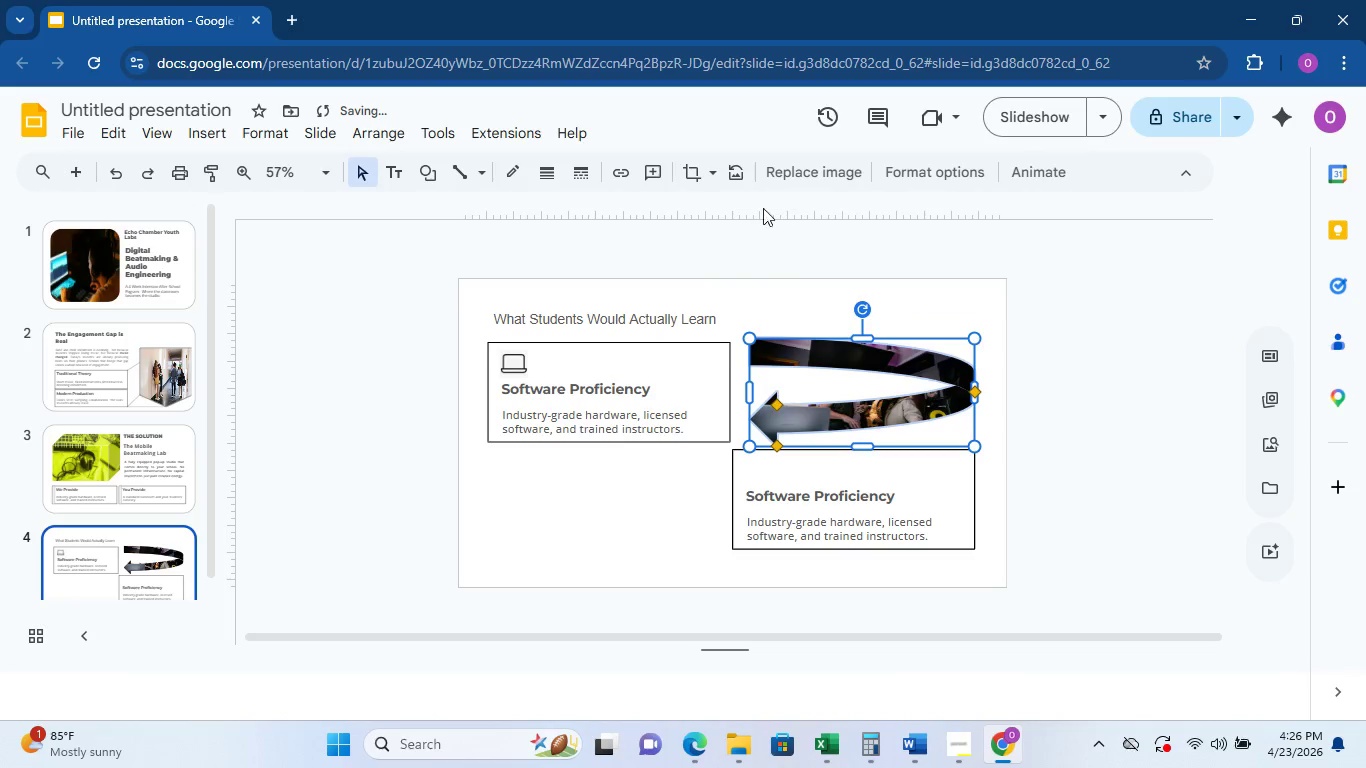 
left_click([709, 174])
 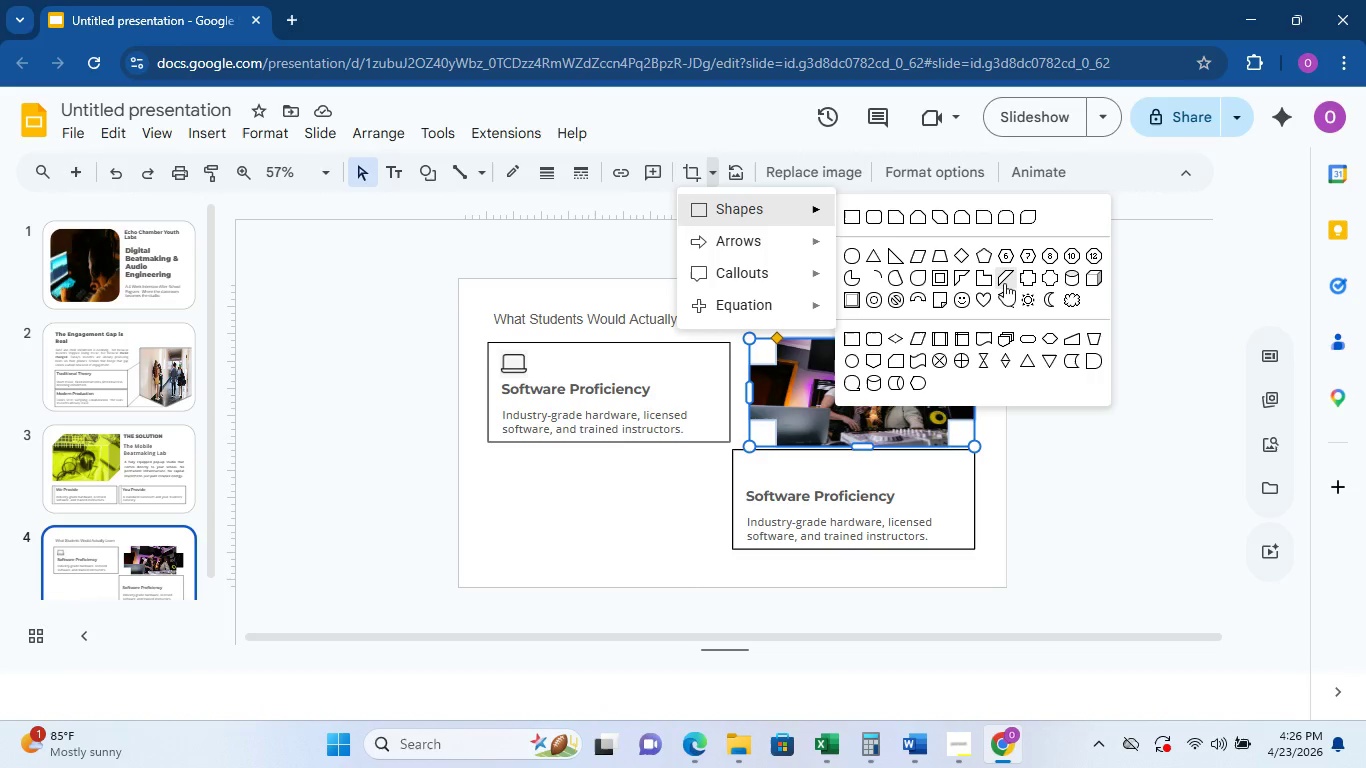 
left_click([1064, 282])
 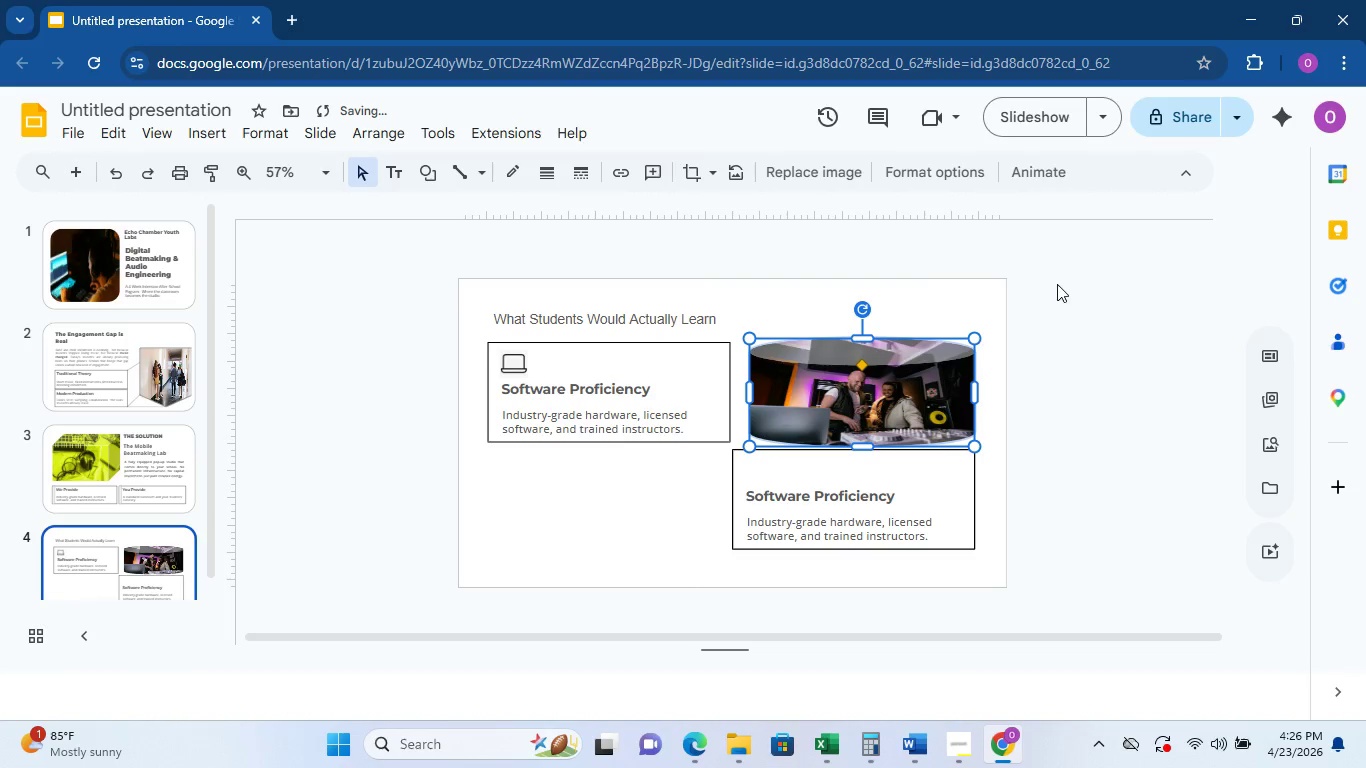 
left_click([1048, 289])
 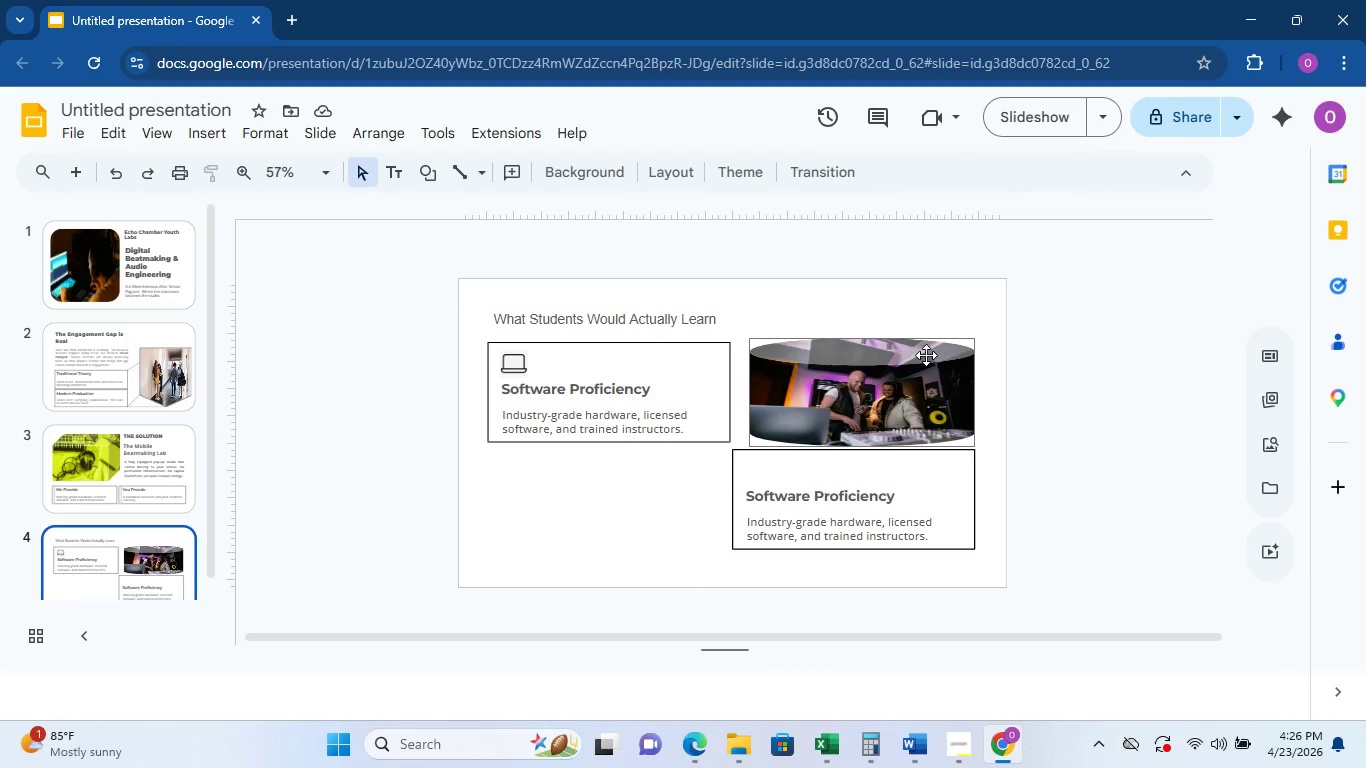 
wait(5.56)
 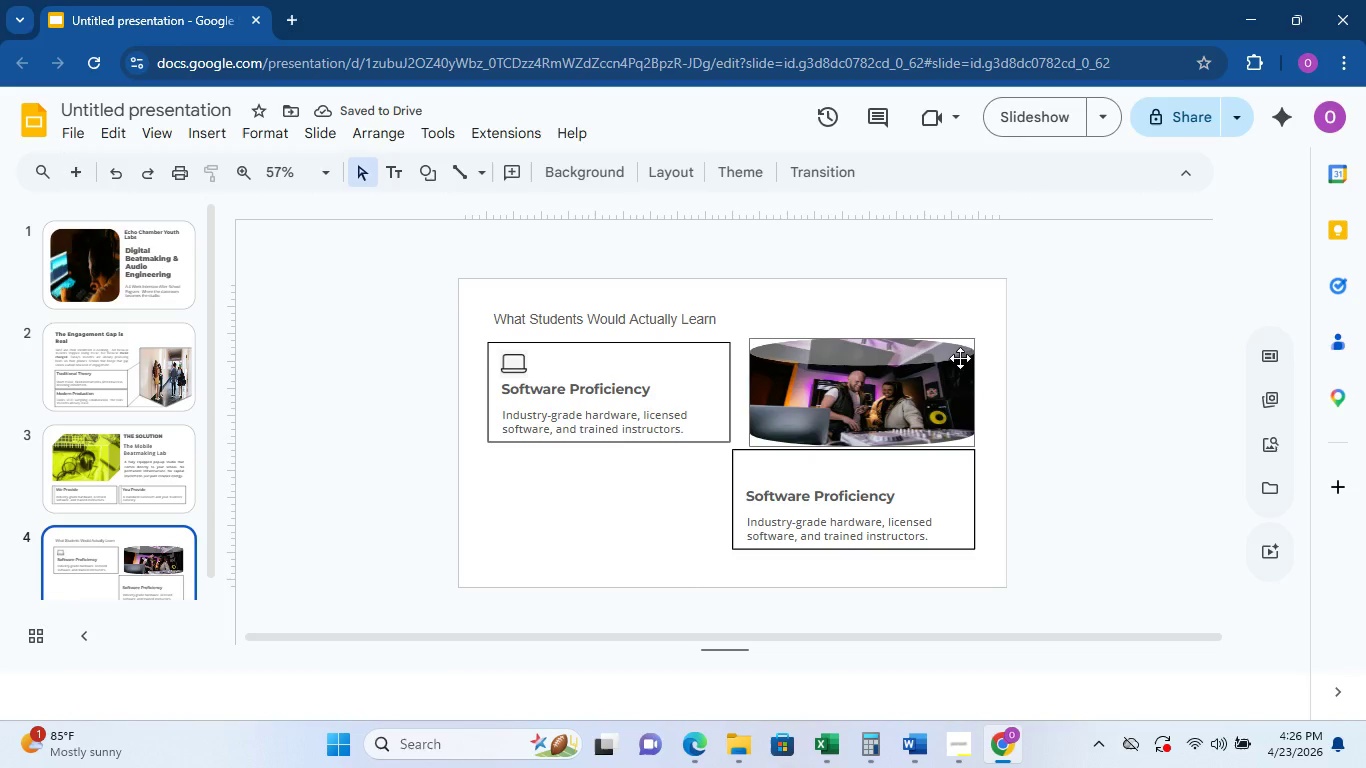 
left_click([926, 355])
 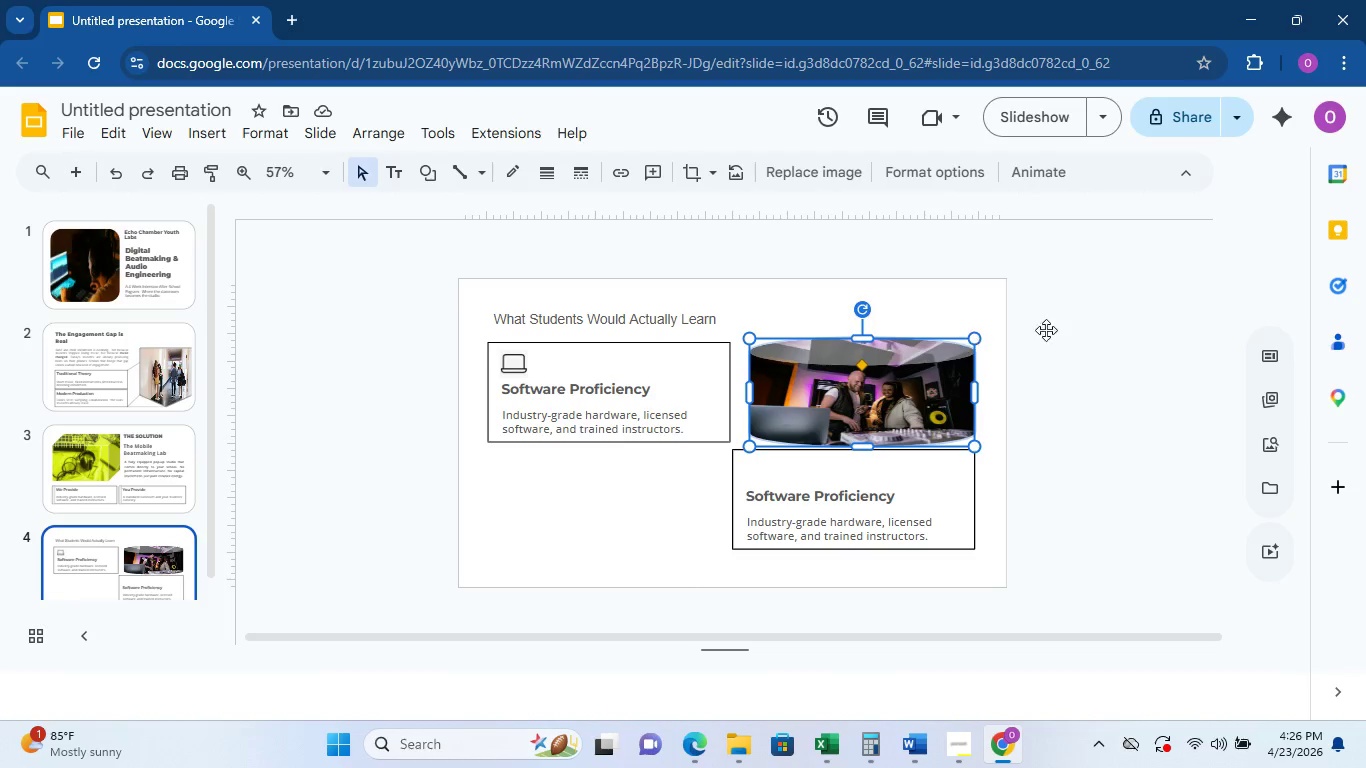 
left_click([1055, 332])
 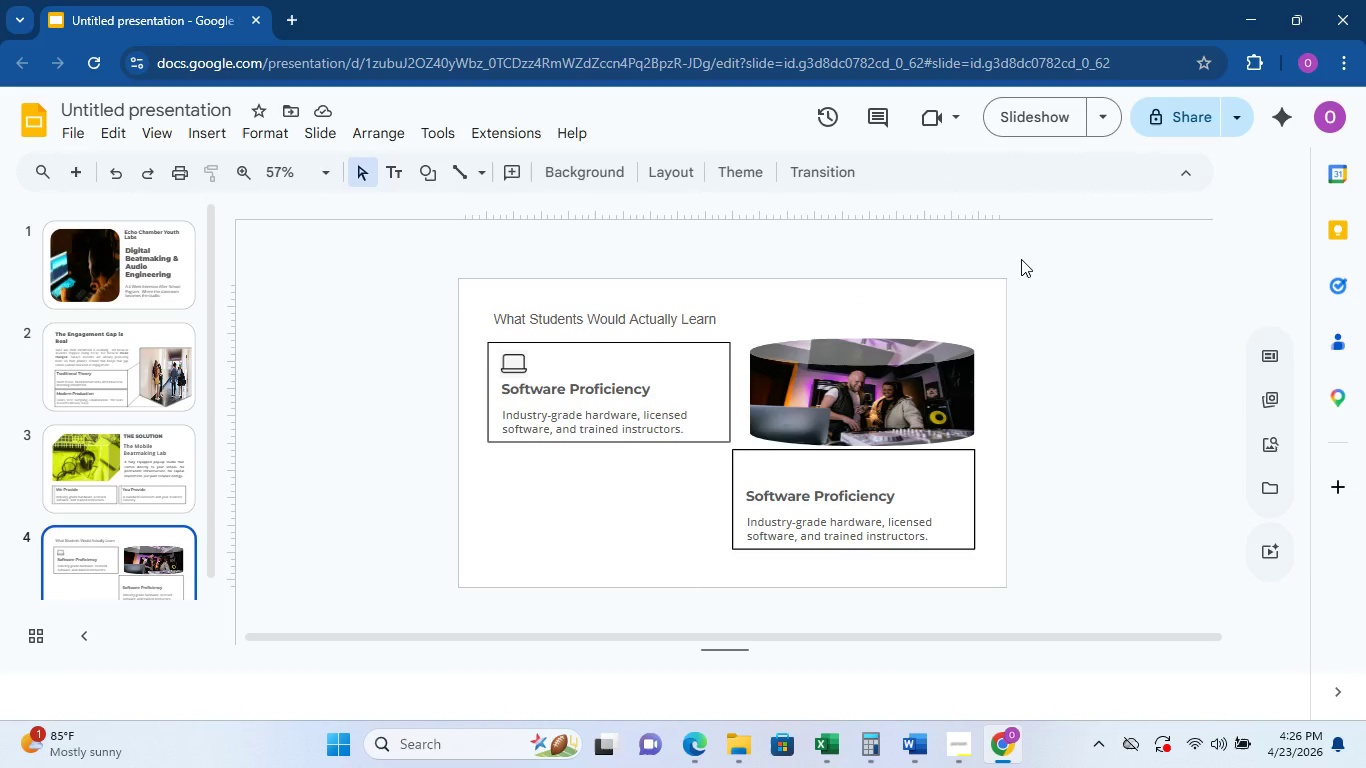 
wait(10.36)
 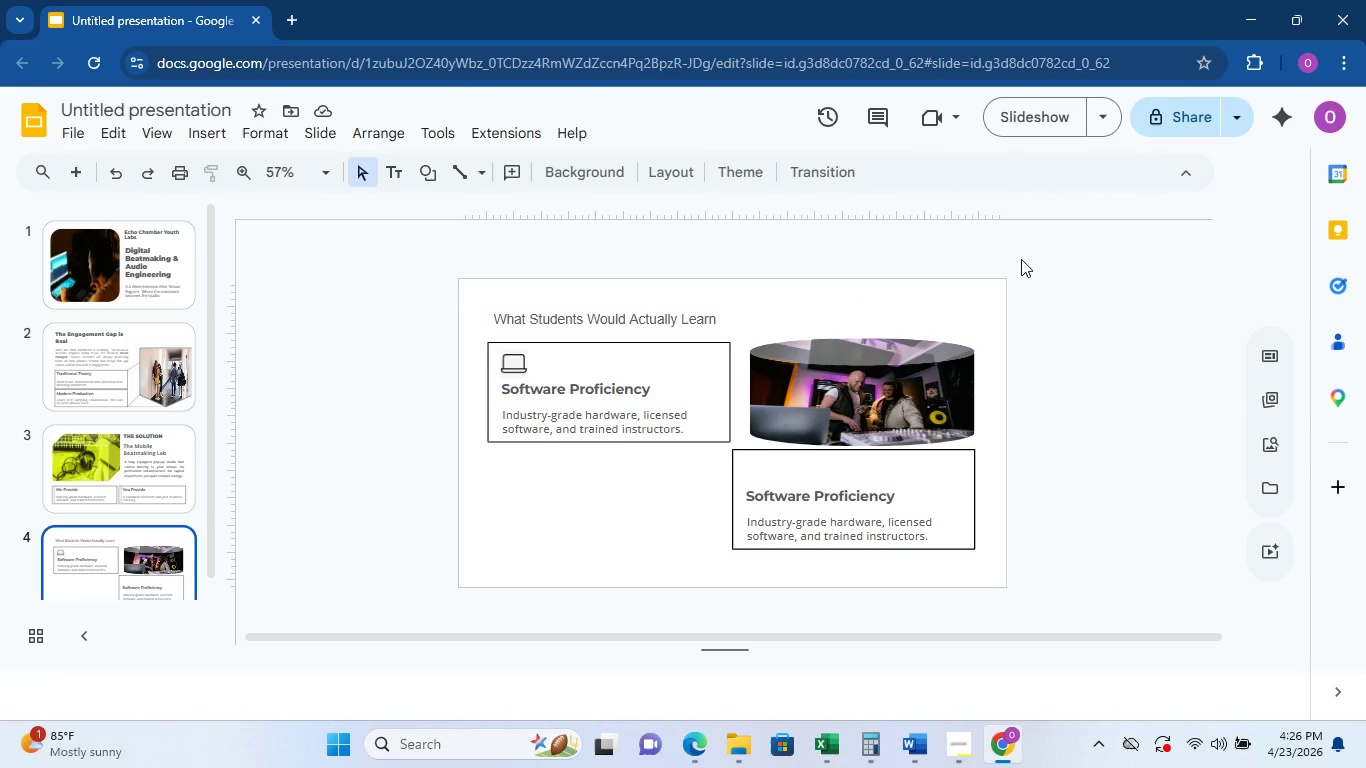 
left_click_drag(start_coordinate=[922, 344], to_coordinate=[668, 452])
 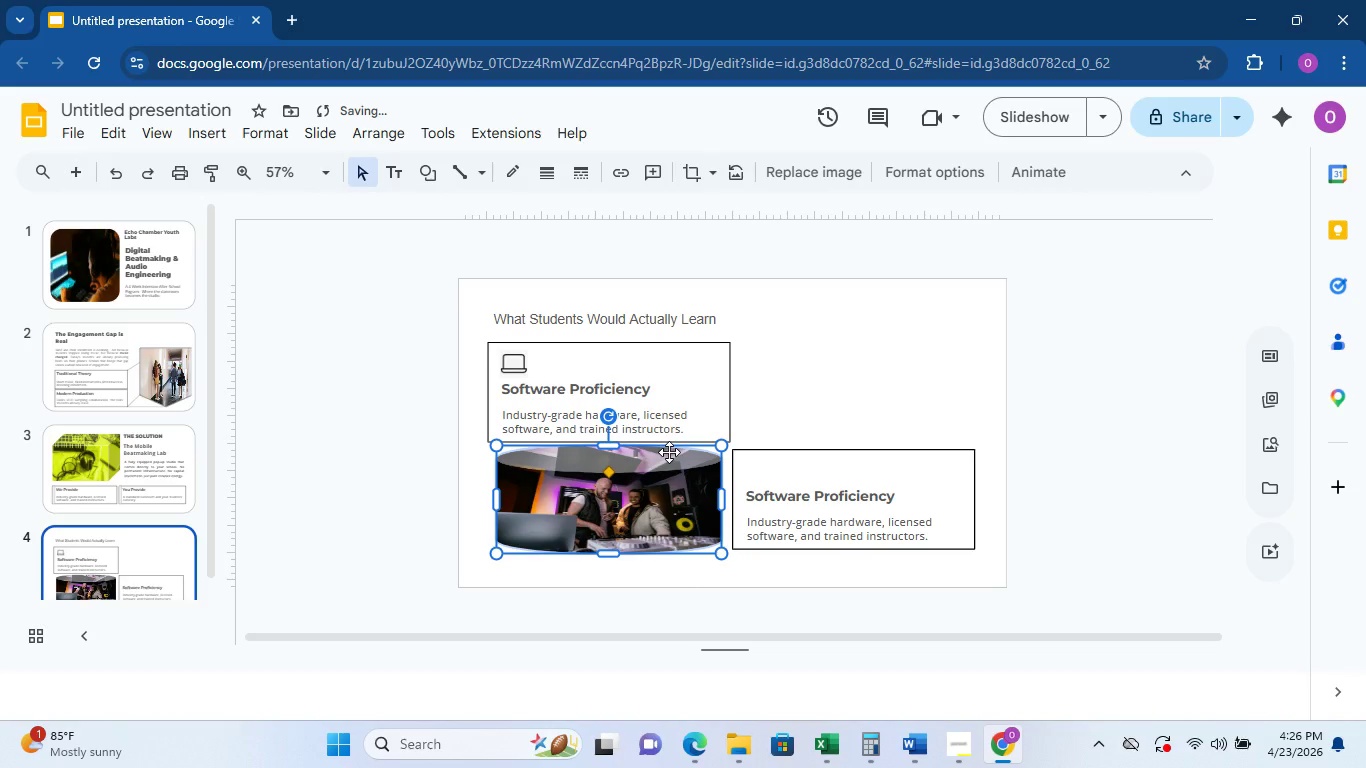 
left_click_drag(start_coordinate=[669, 452], to_coordinate=[662, 451])
 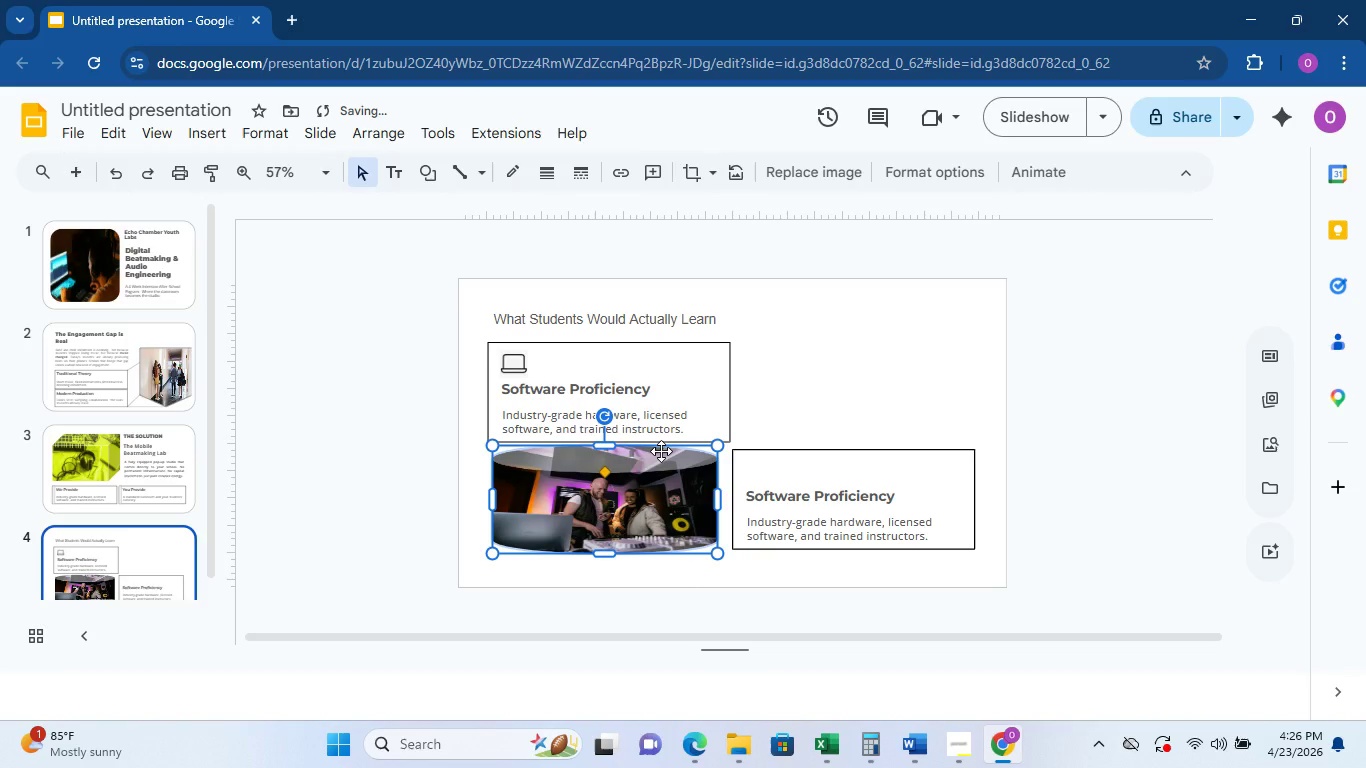 
left_click_drag(start_coordinate=[661, 451], to_coordinate=[656, 450])
 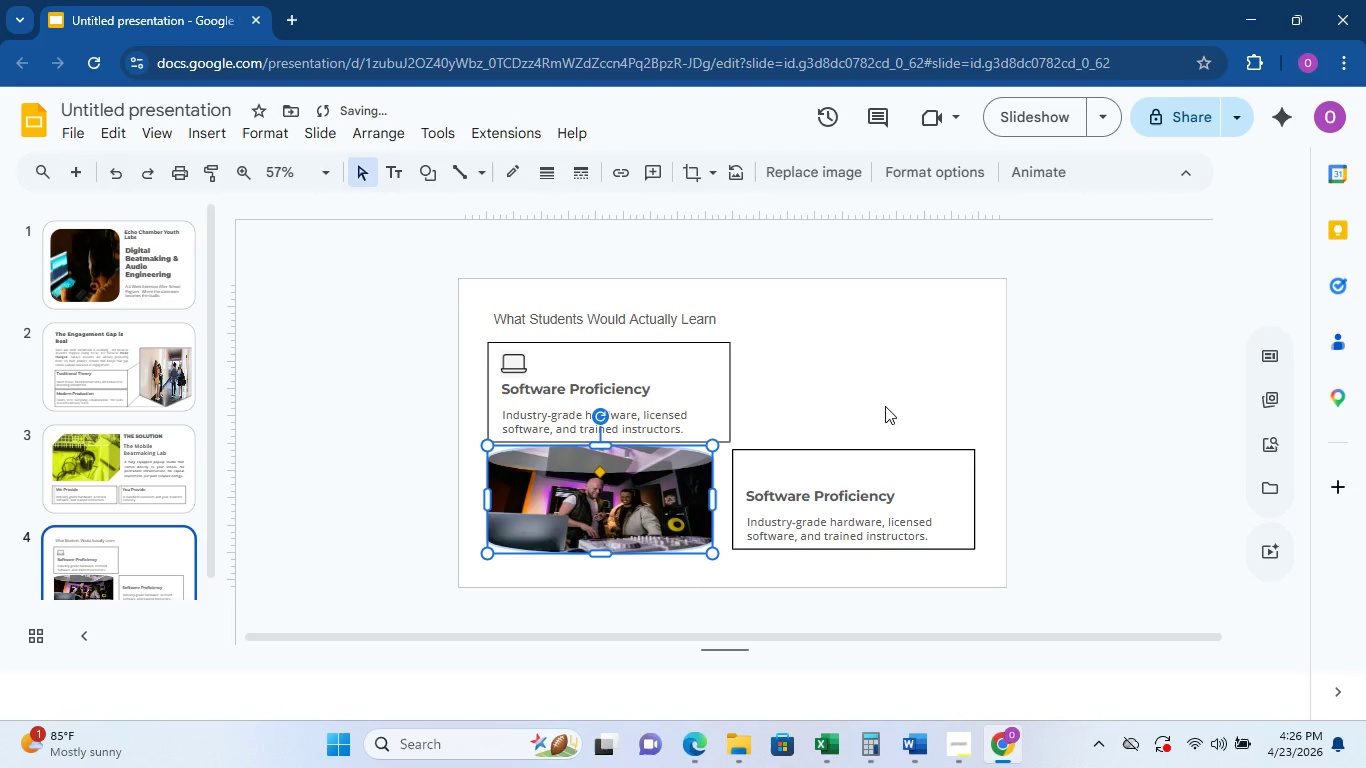 
left_click([885, 406])
 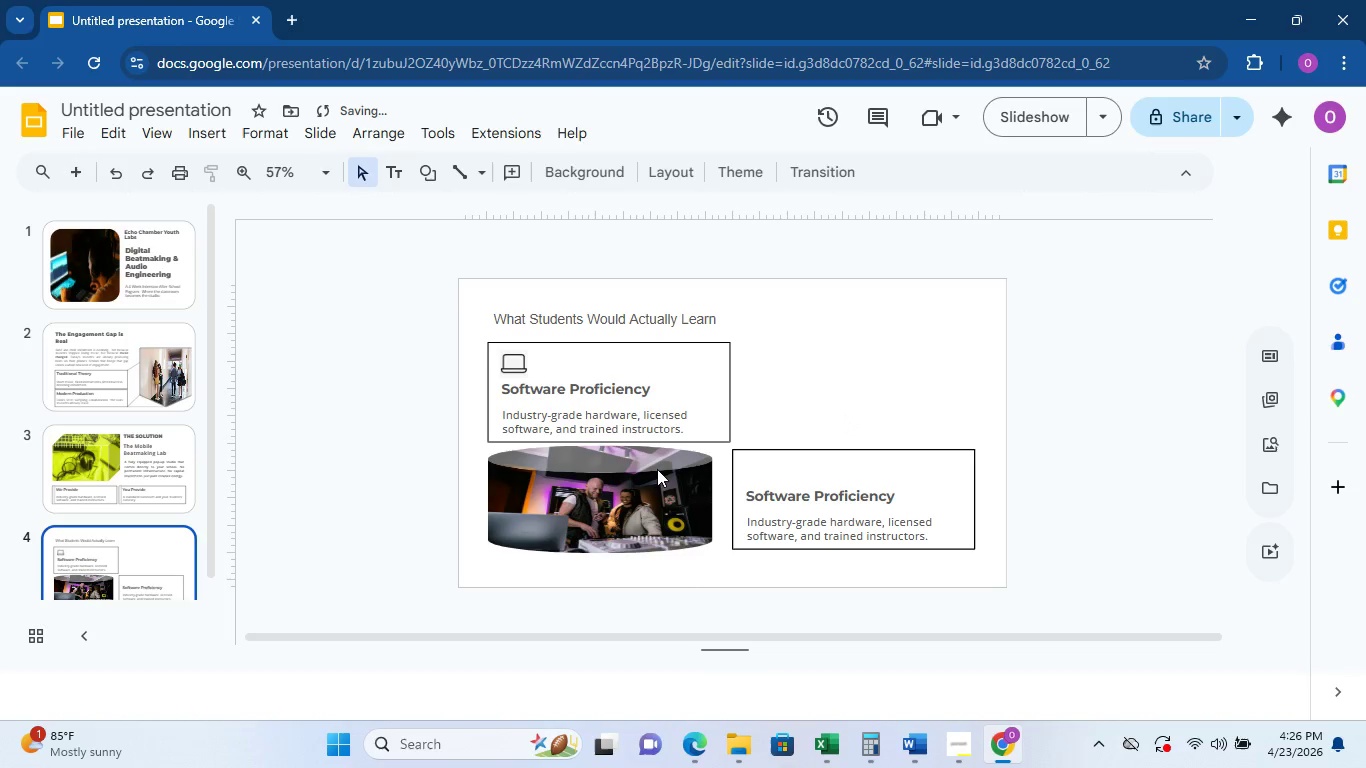 
left_click([660, 467])
 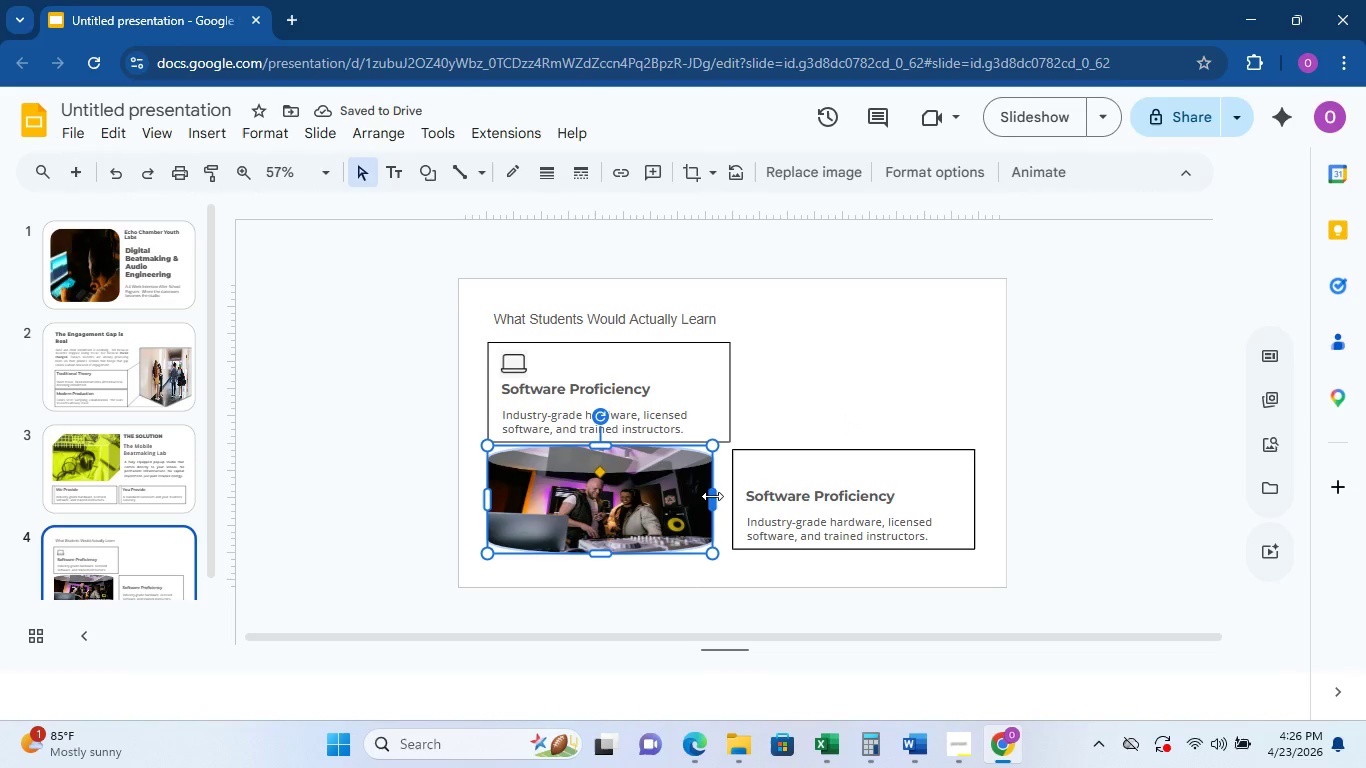 
left_click_drag(start_coordinate=[713, 496], to_coordinate=[725, 496])
 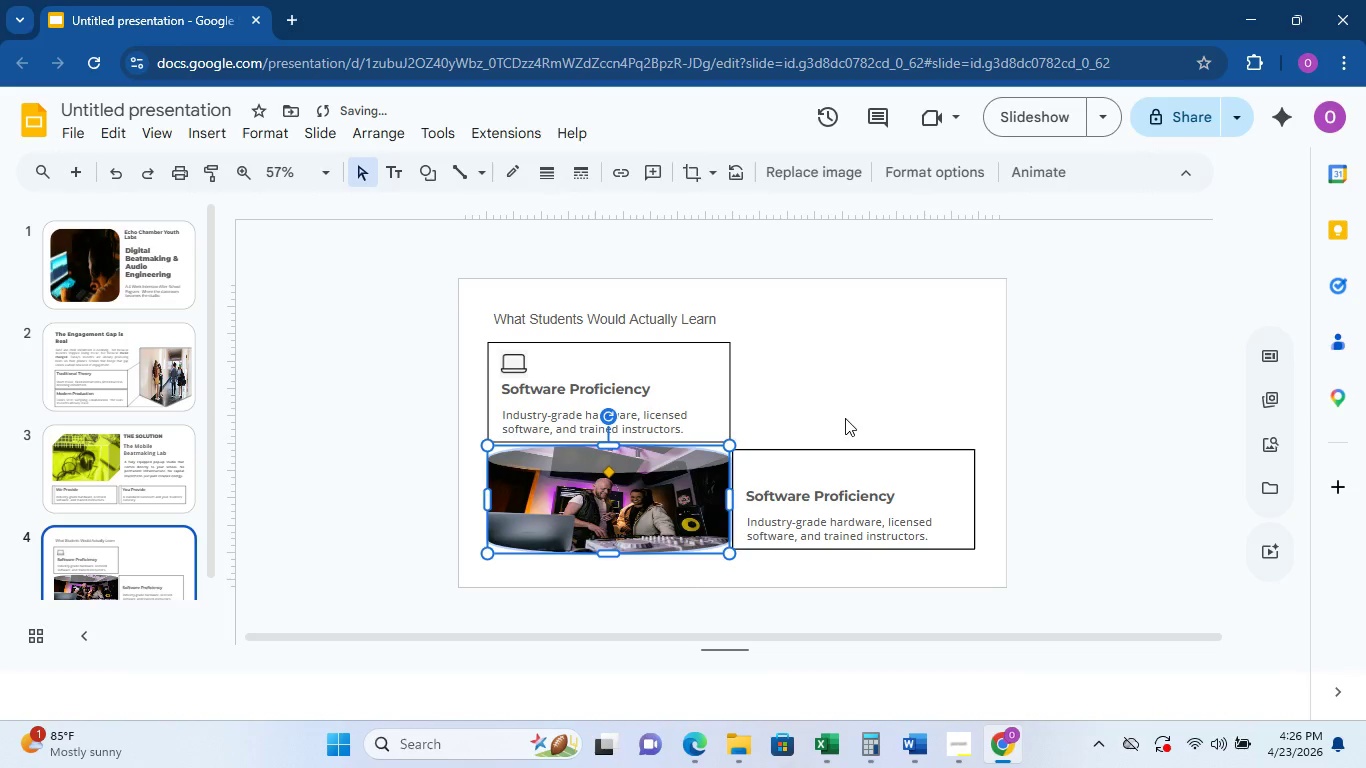 
left_click([845, 418])
 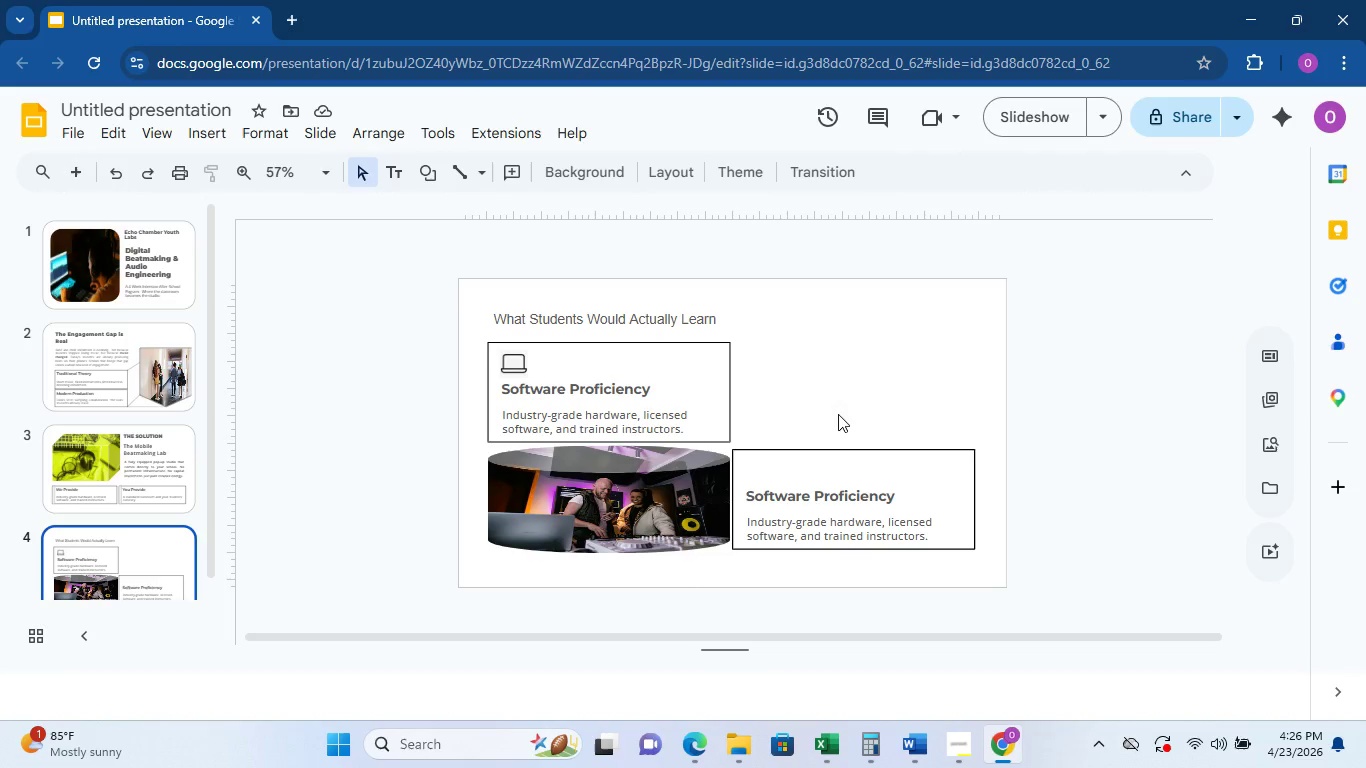 
wait(6.44)
 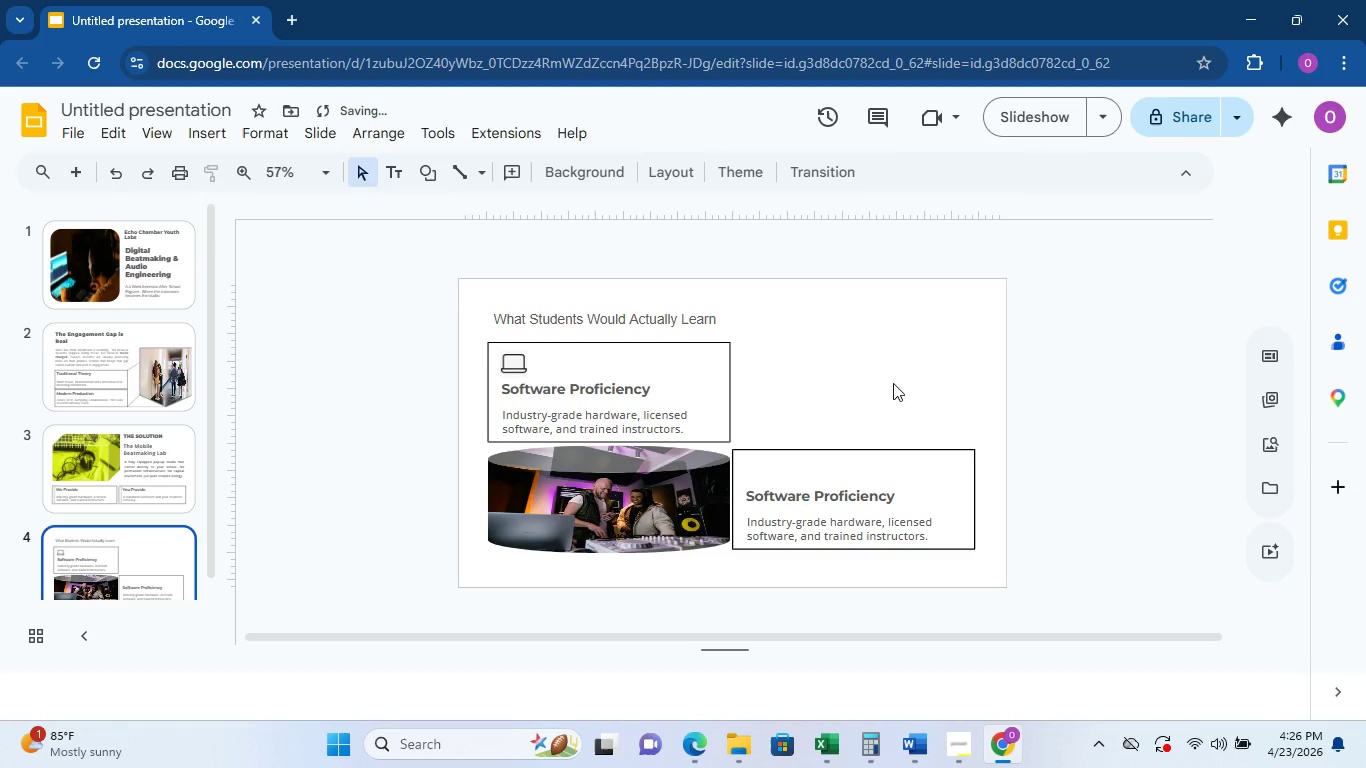 
double_click([1032, 123])
 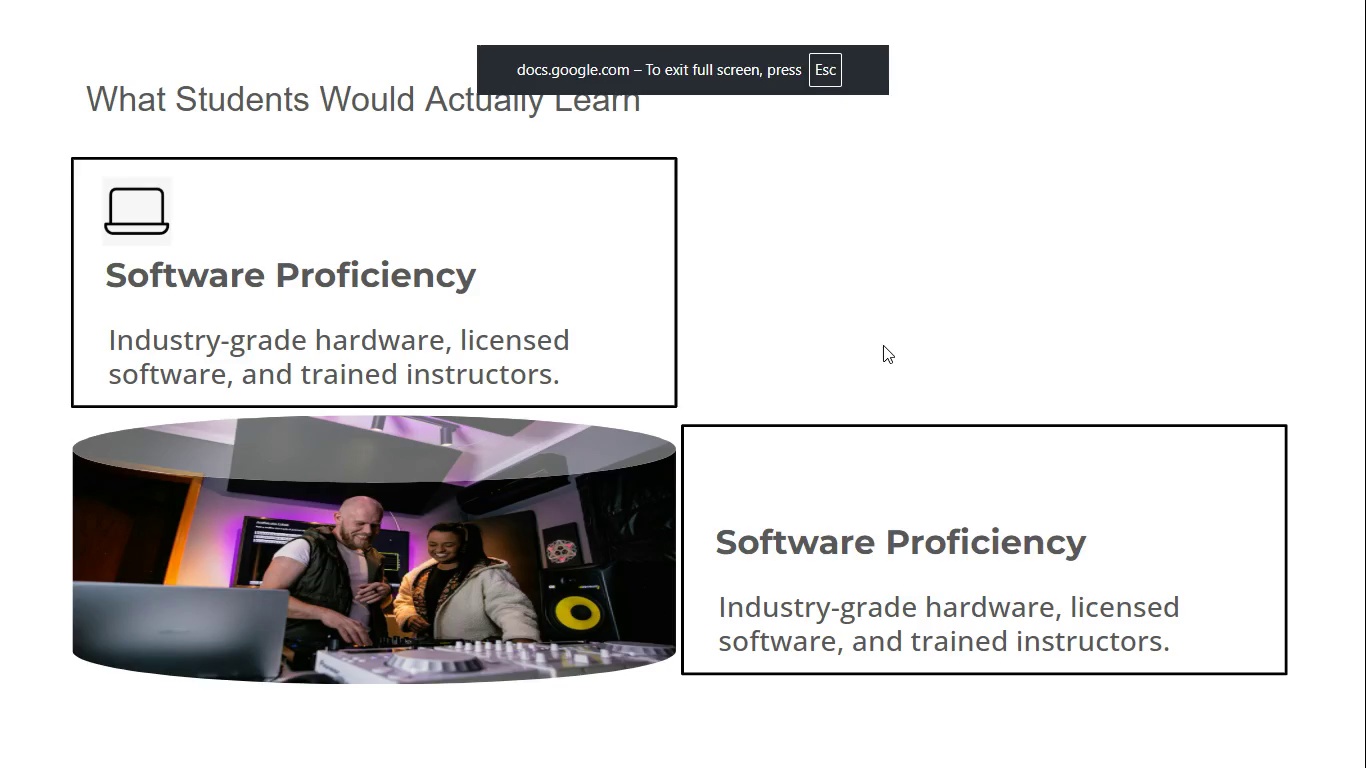 
wait(5.14)
 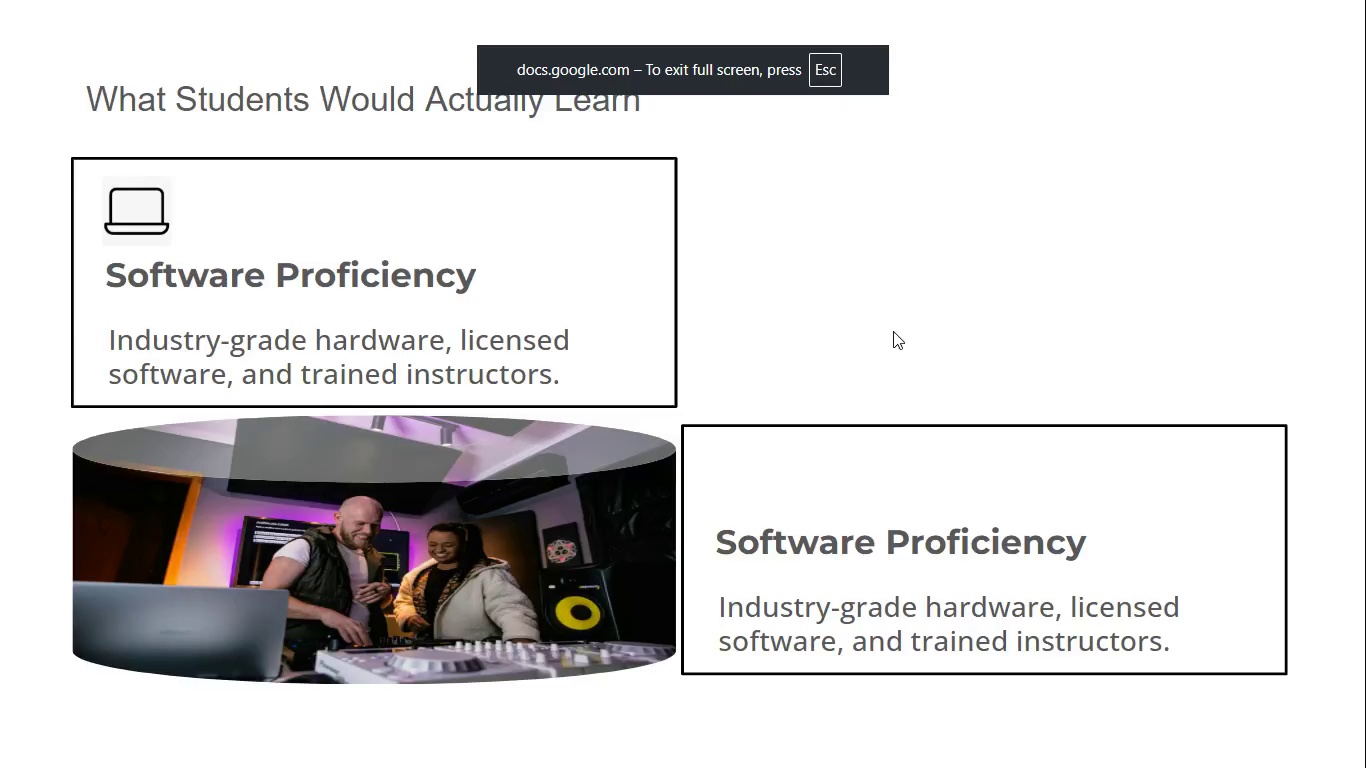 
key(Escape)
 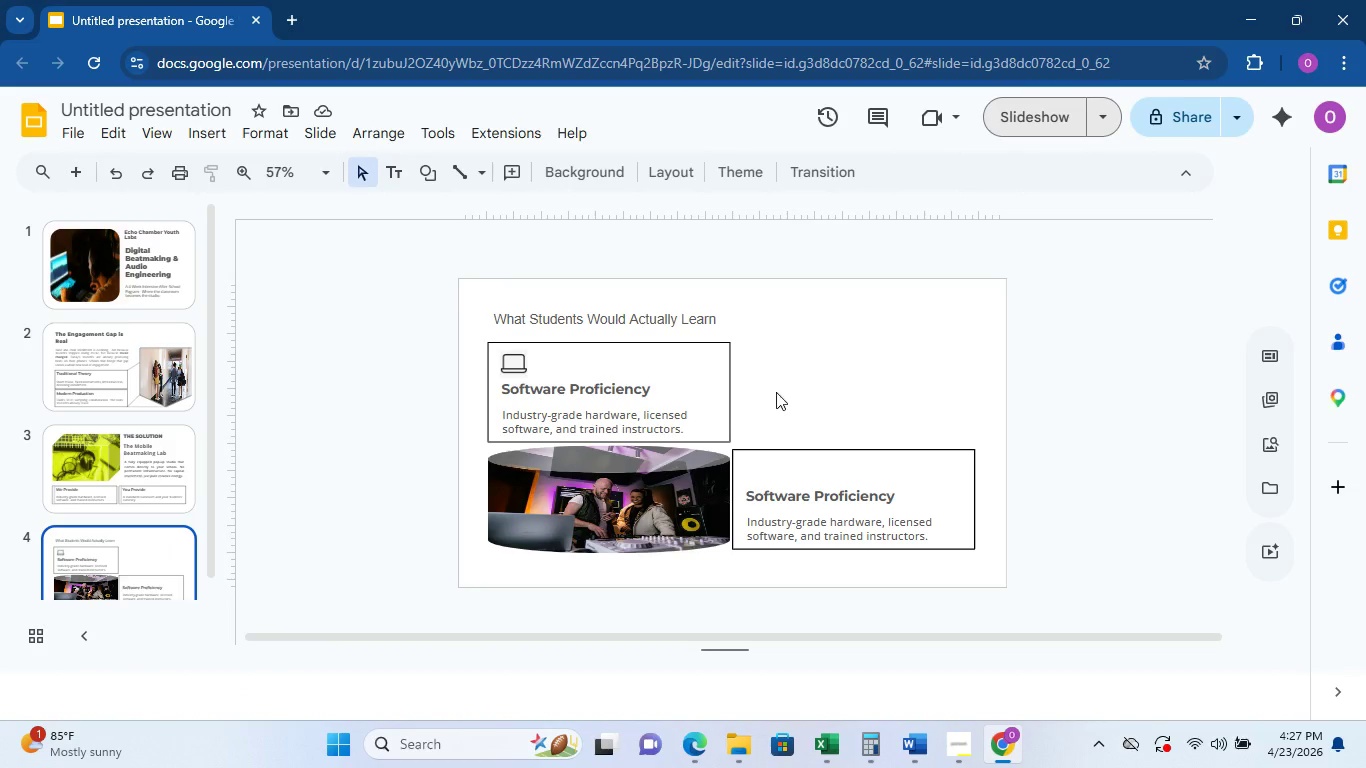 
left_click([734, 369])
 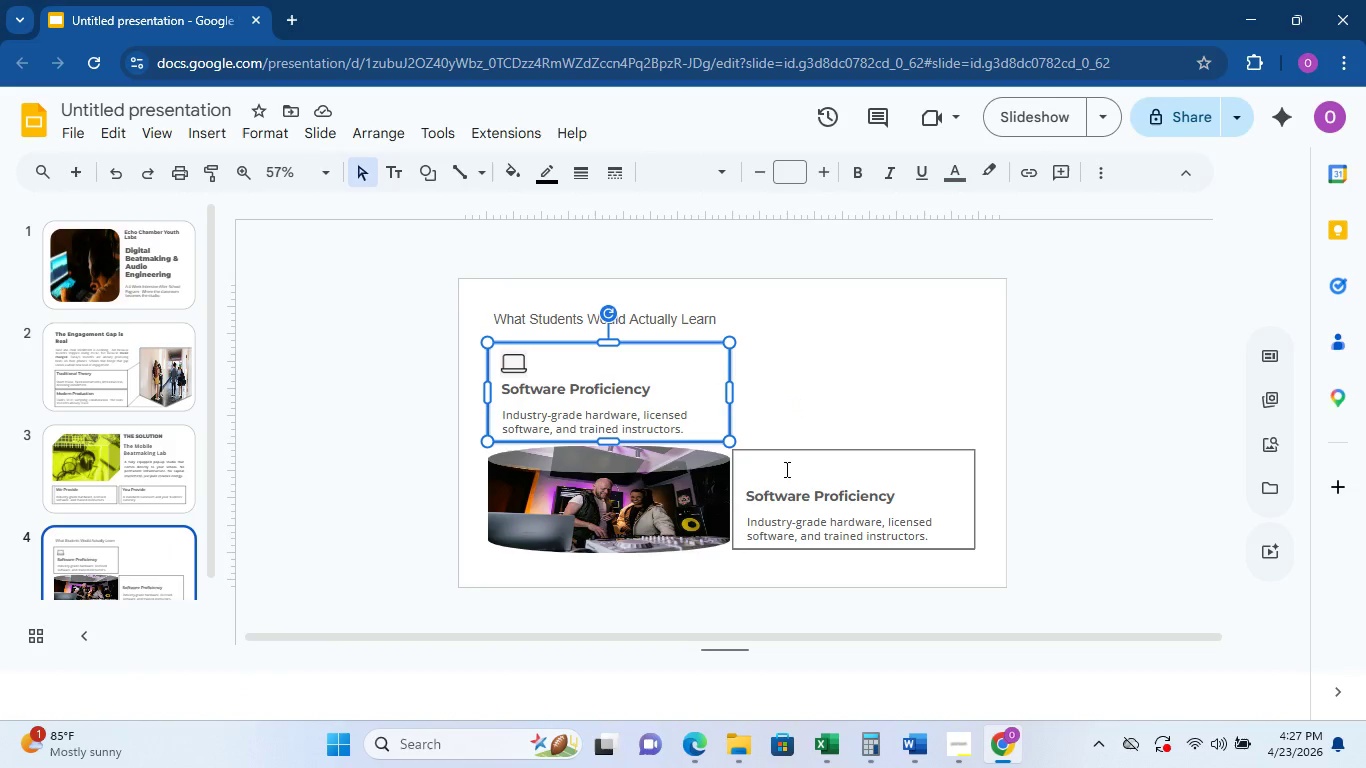 
left_click_drag(start_coordinate=[911, 496], to_coordinate=[745, 491])
 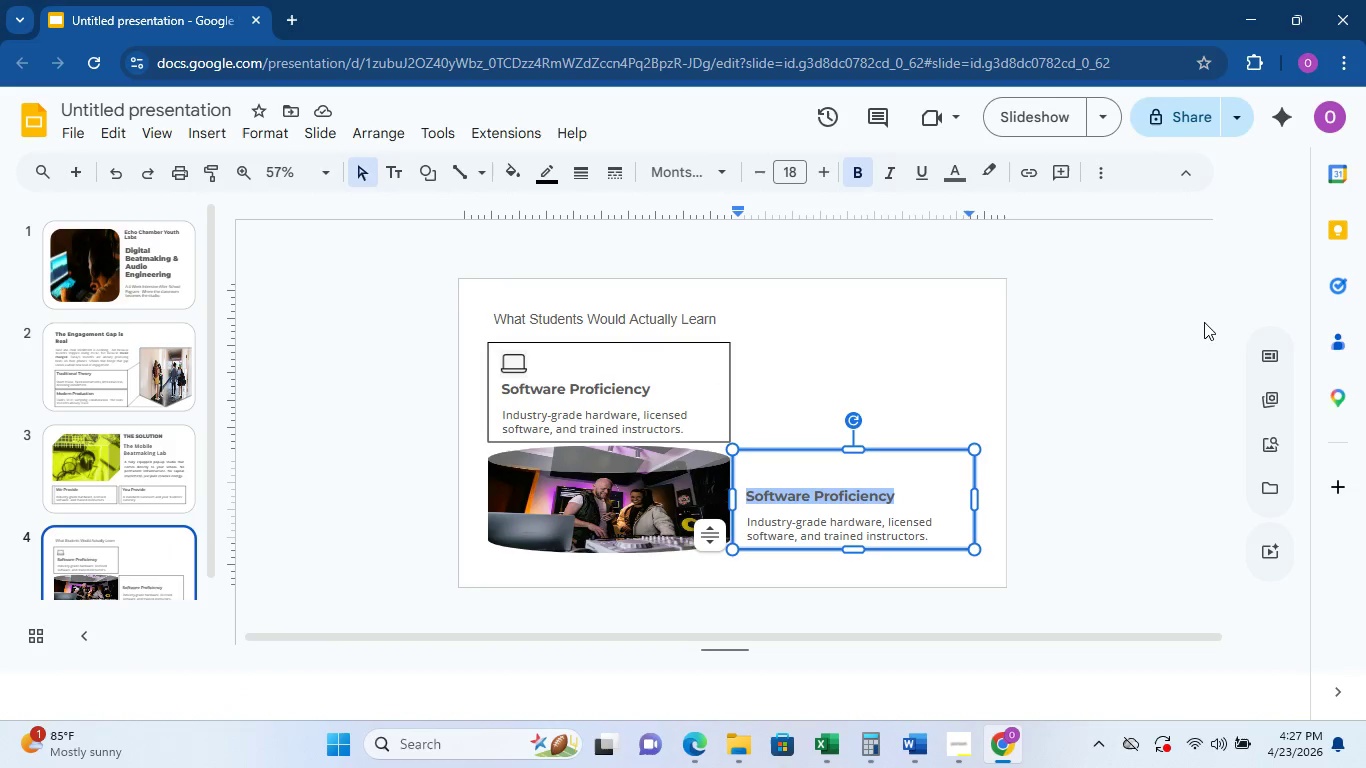 
type(R)
key(Backspace)
type(Collaborative Production)
 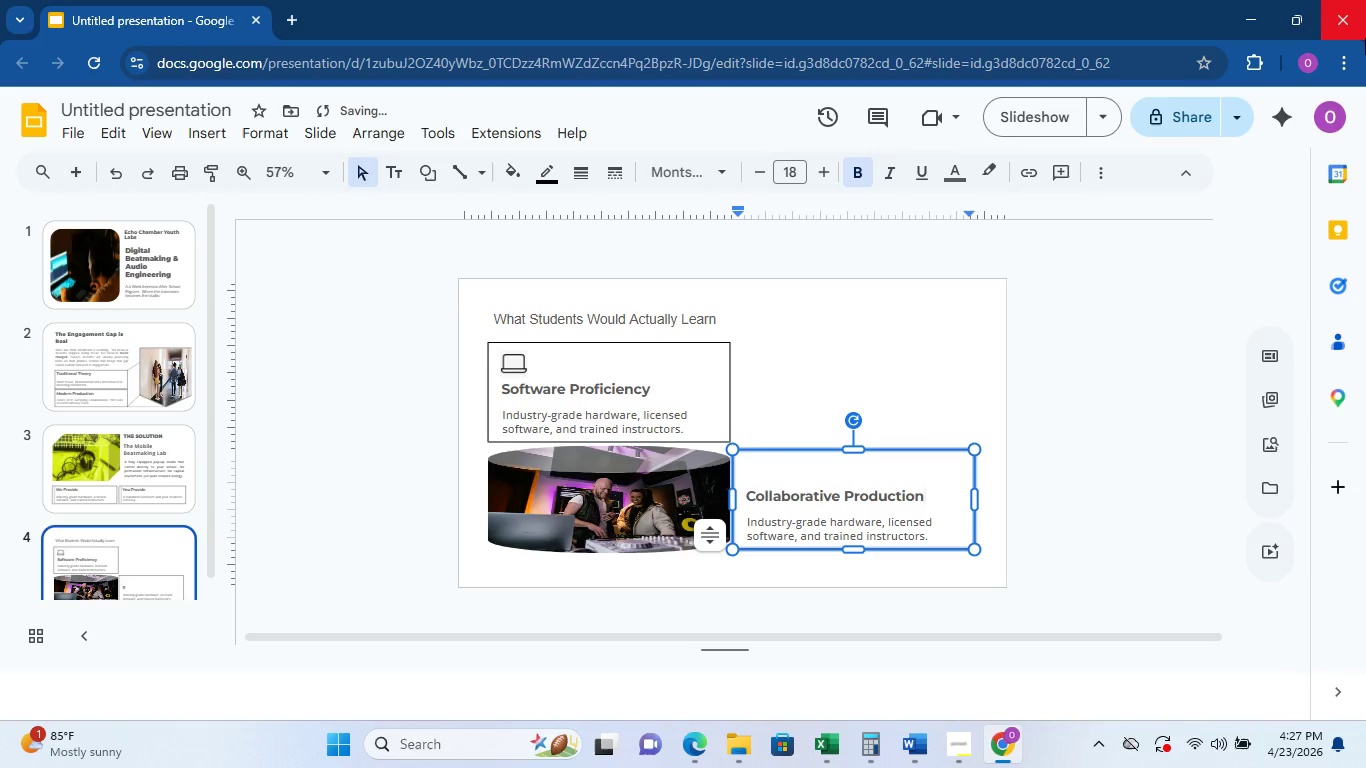 
left_click_drag(start_coordinate=[932, 536], to_coordinate=[747, 526])
 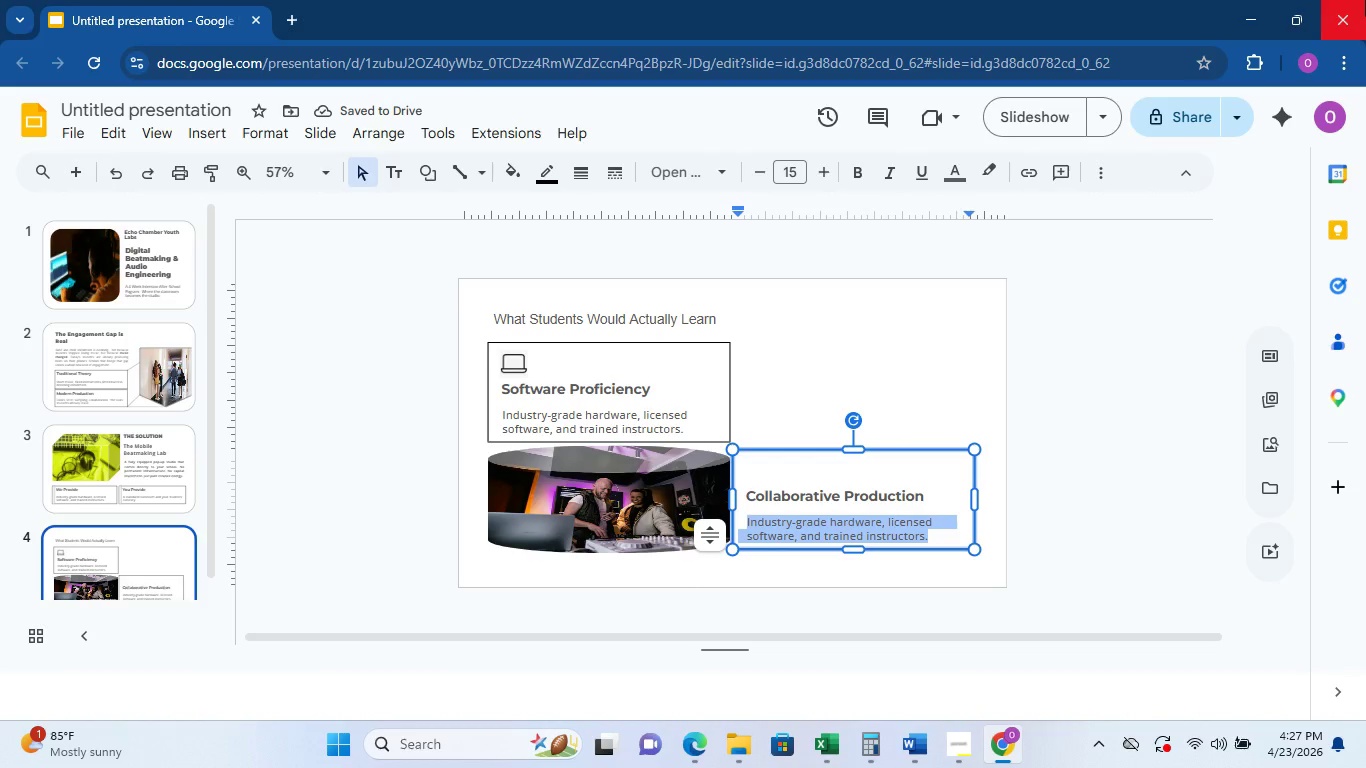 
type(Real )
key(Backspace)
type(- )
key(Backspace)
type(worl)
key(Backspace)
type(ld studio dynamics - co-producing )
key(Backspace)
type(, giving feedback)
key(Backspace)
key(Backspace)
key(Backspace)
key(Backspace)
key(Backspace)
key(Backspace)
key(Backspace)
key(Backspace)
type(ci)
key(Backspace)
type(reative feedback ad)
key(Backspace)
type(nd building together.)
 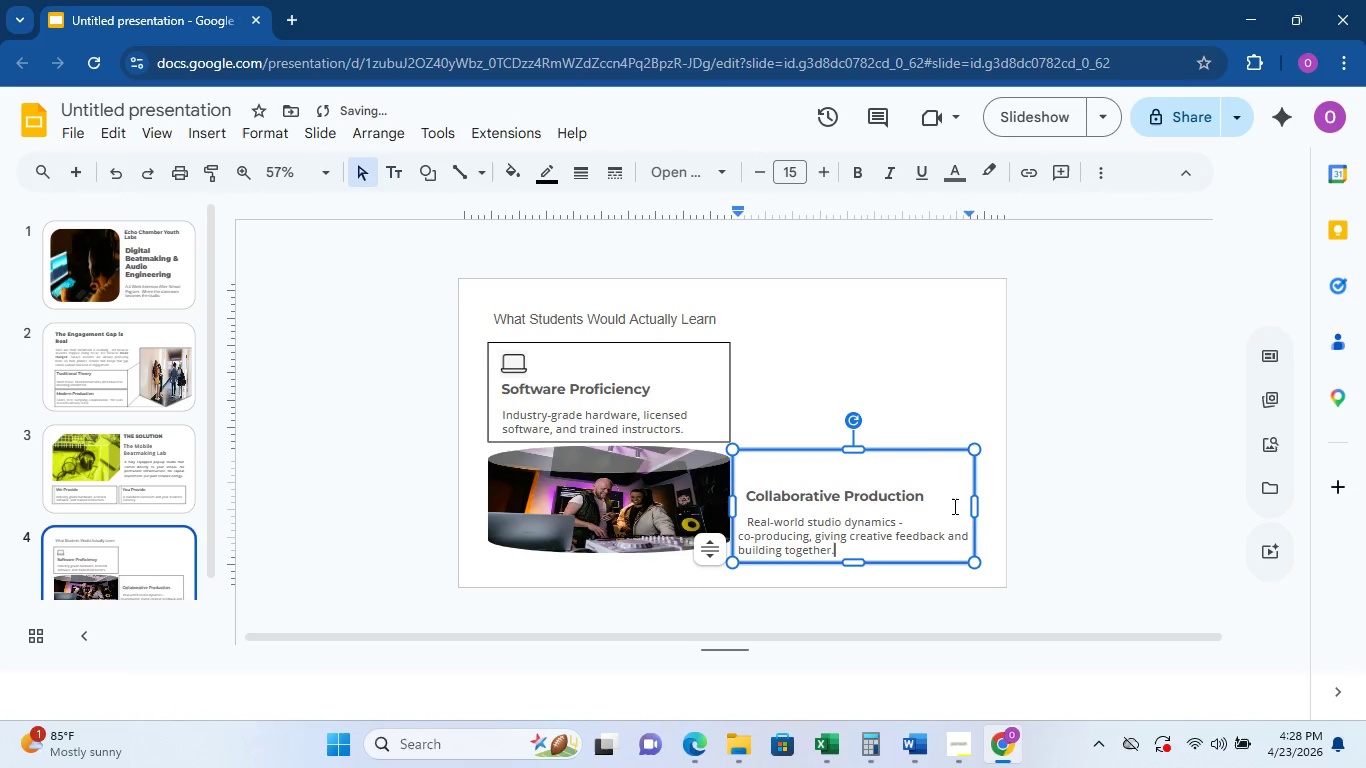 
left_click_drag(start_coordinate=[973, 508], to_coordinate=[994, 507])
 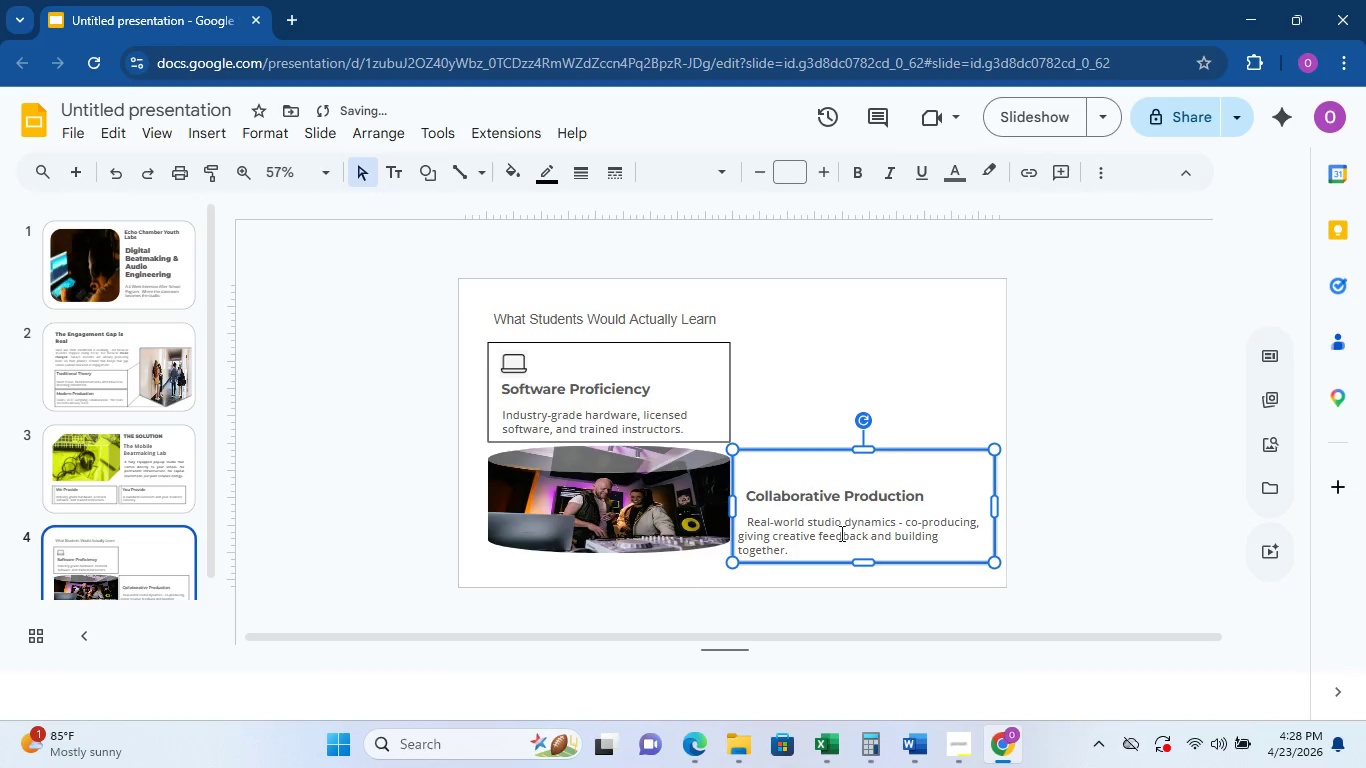 
left_click_drag(start_coordinate=[796, 552], to_coordinate=[744, 525])
 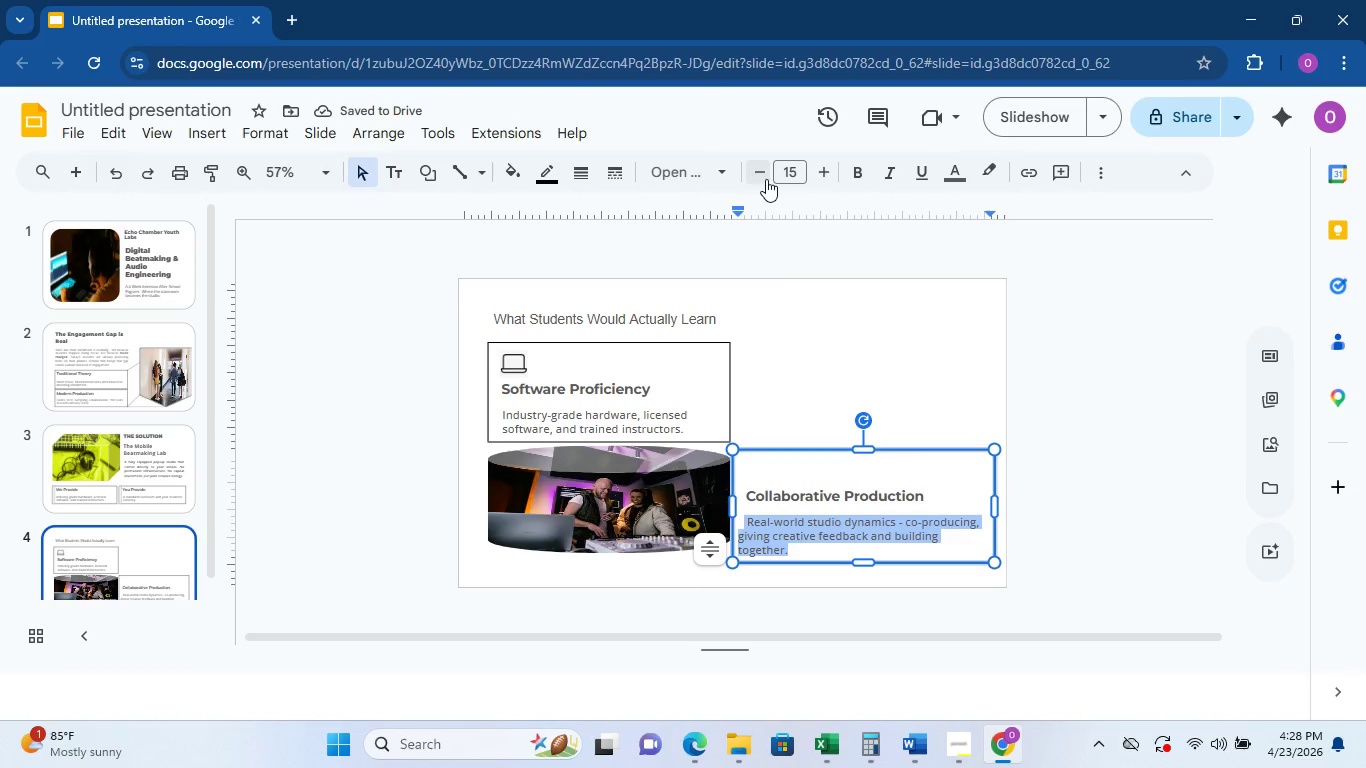 
left_click([766, 178])
 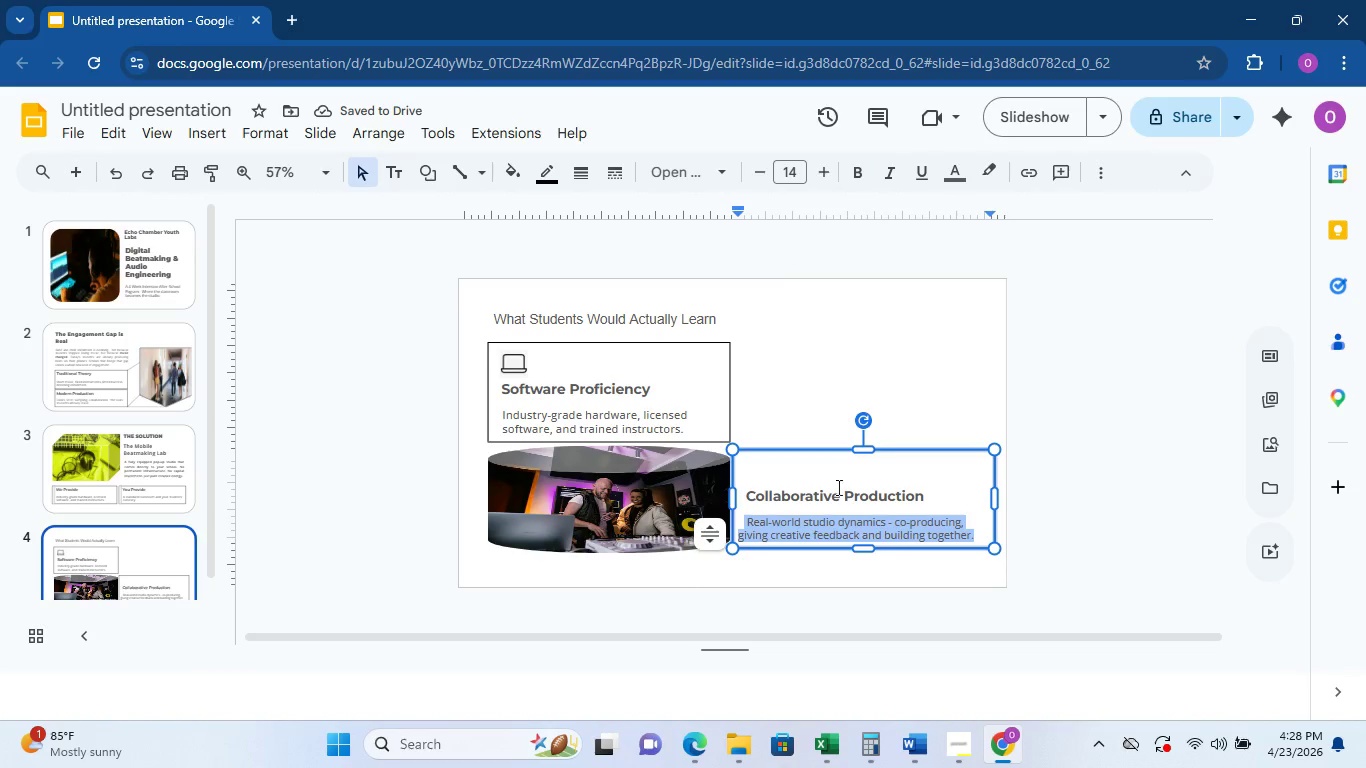 
left_click([741, 539])
 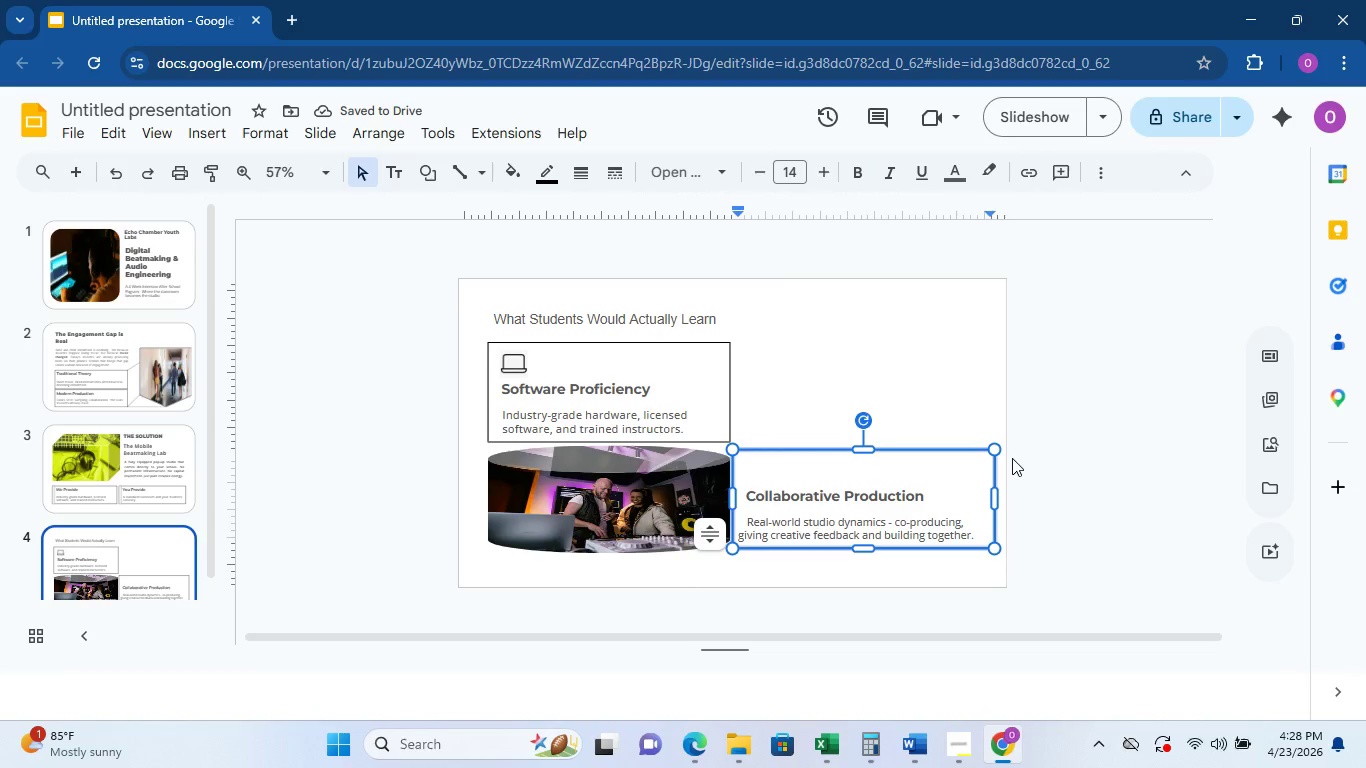 
key(ArrowLeft)
 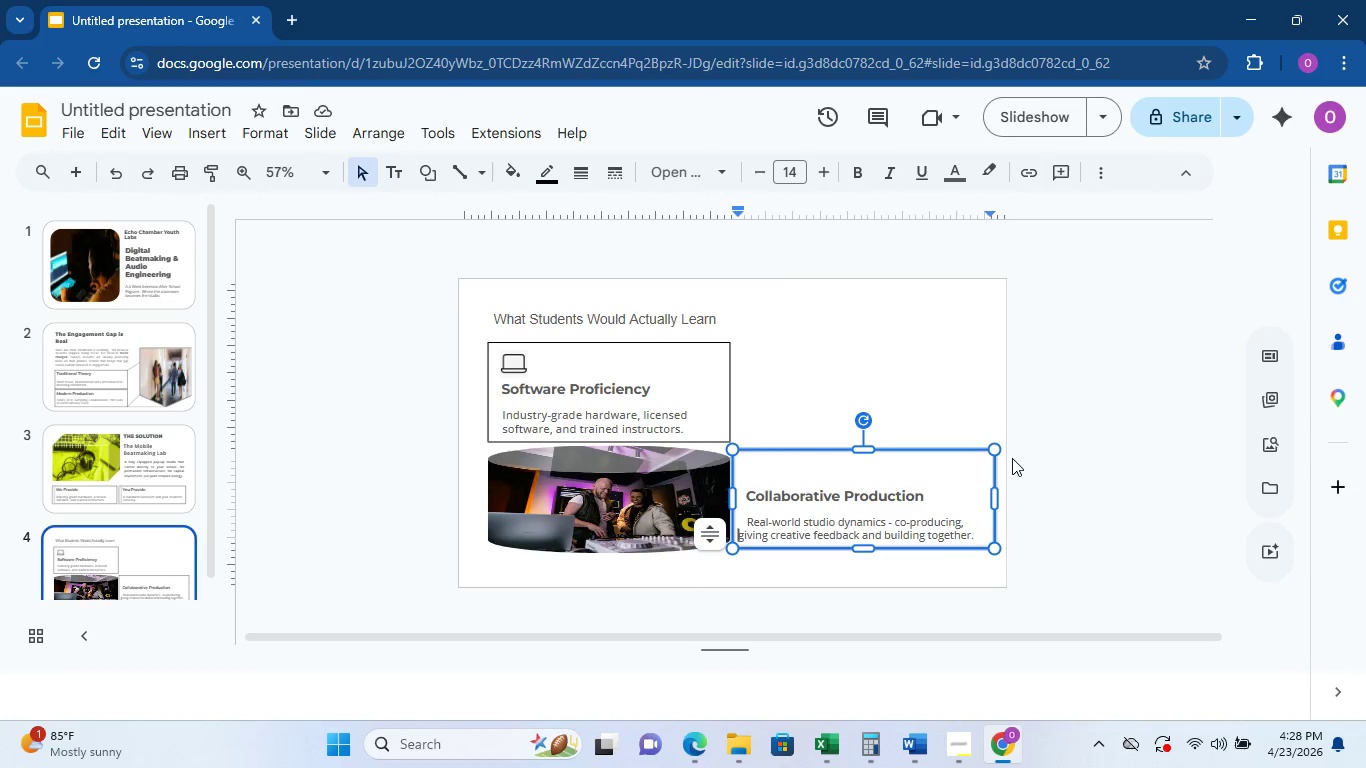 
key(Enter)
 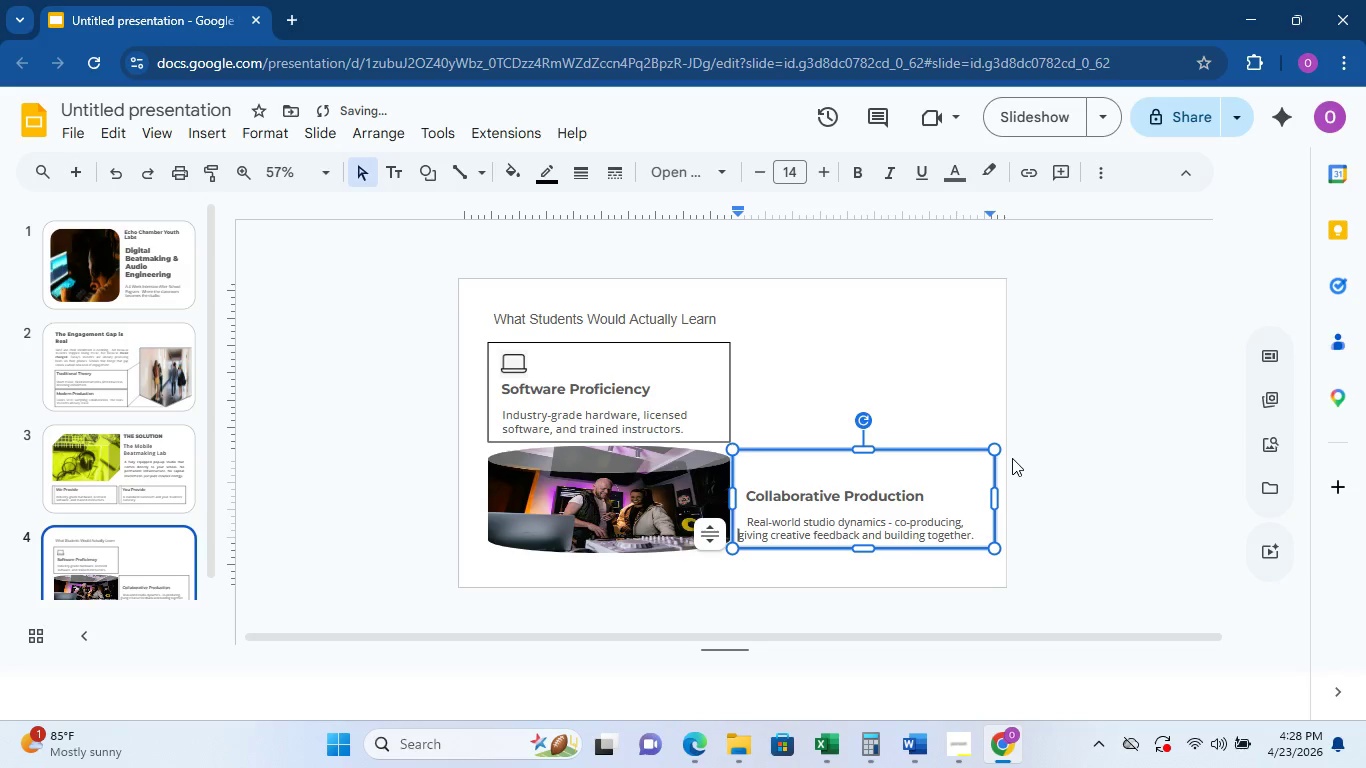 
key(Space)
 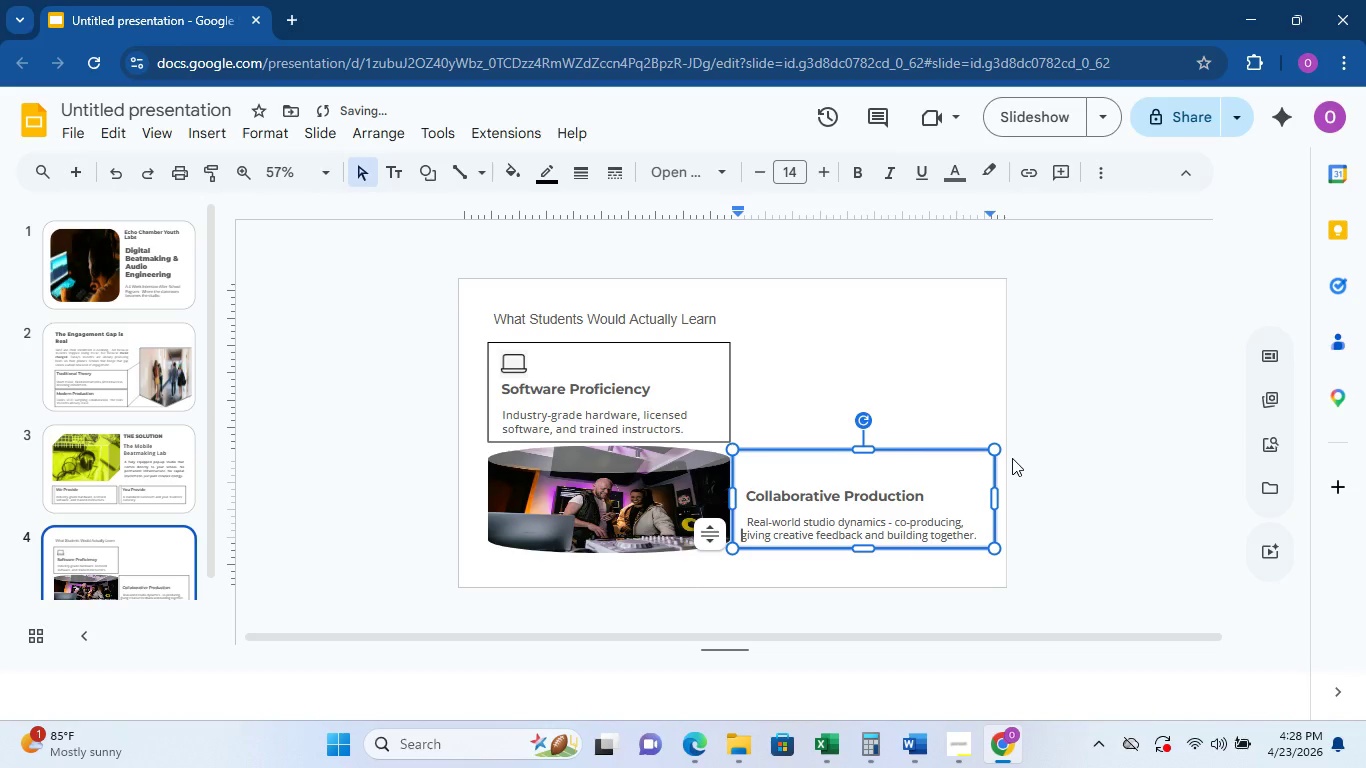 
key(Space)
 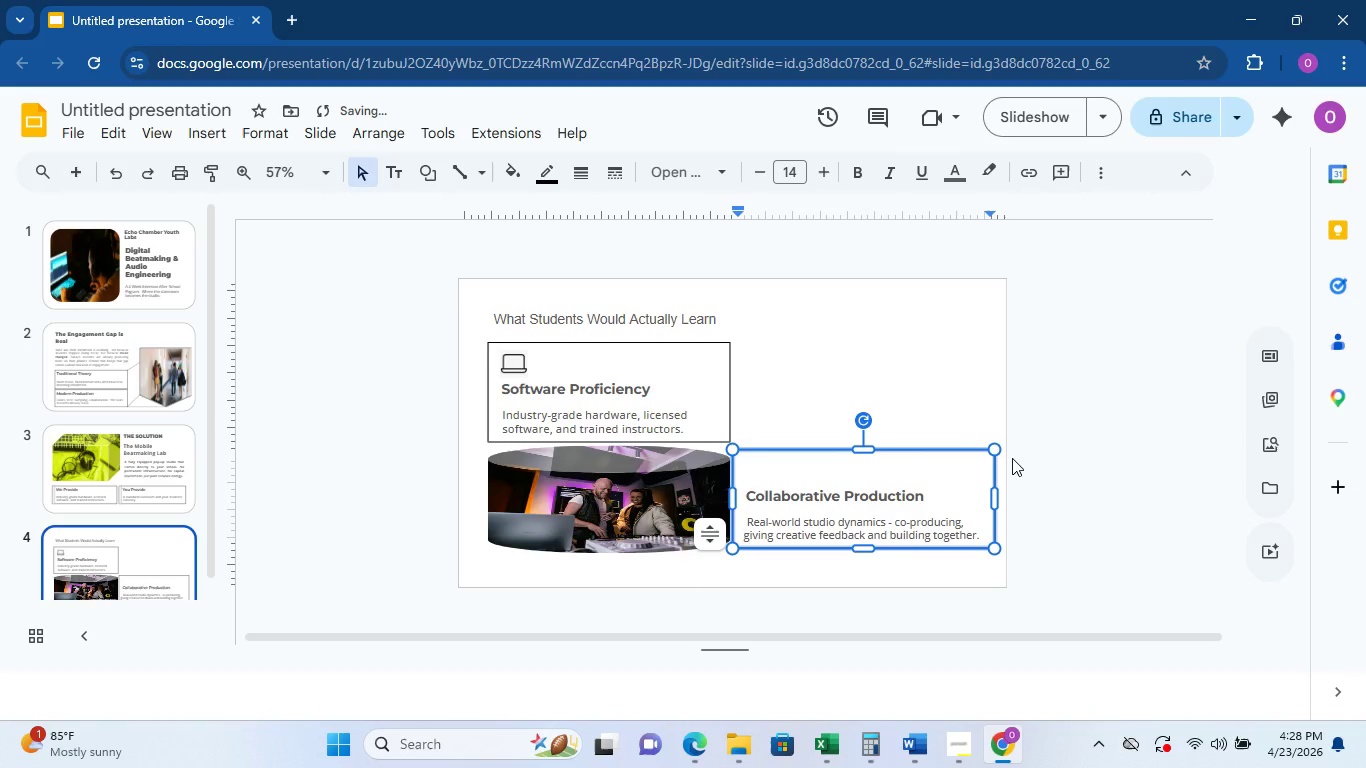 
key(Space)
 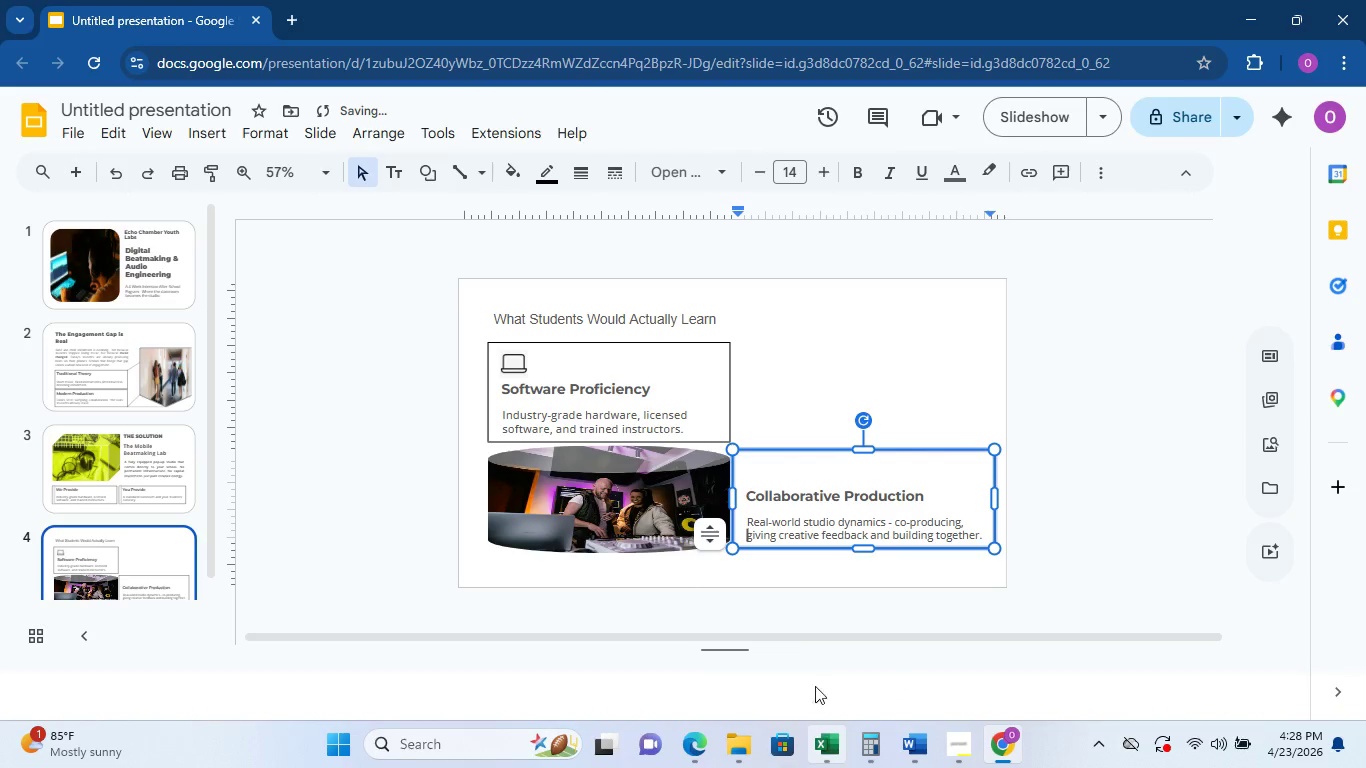 
left_click([1022, 531])
 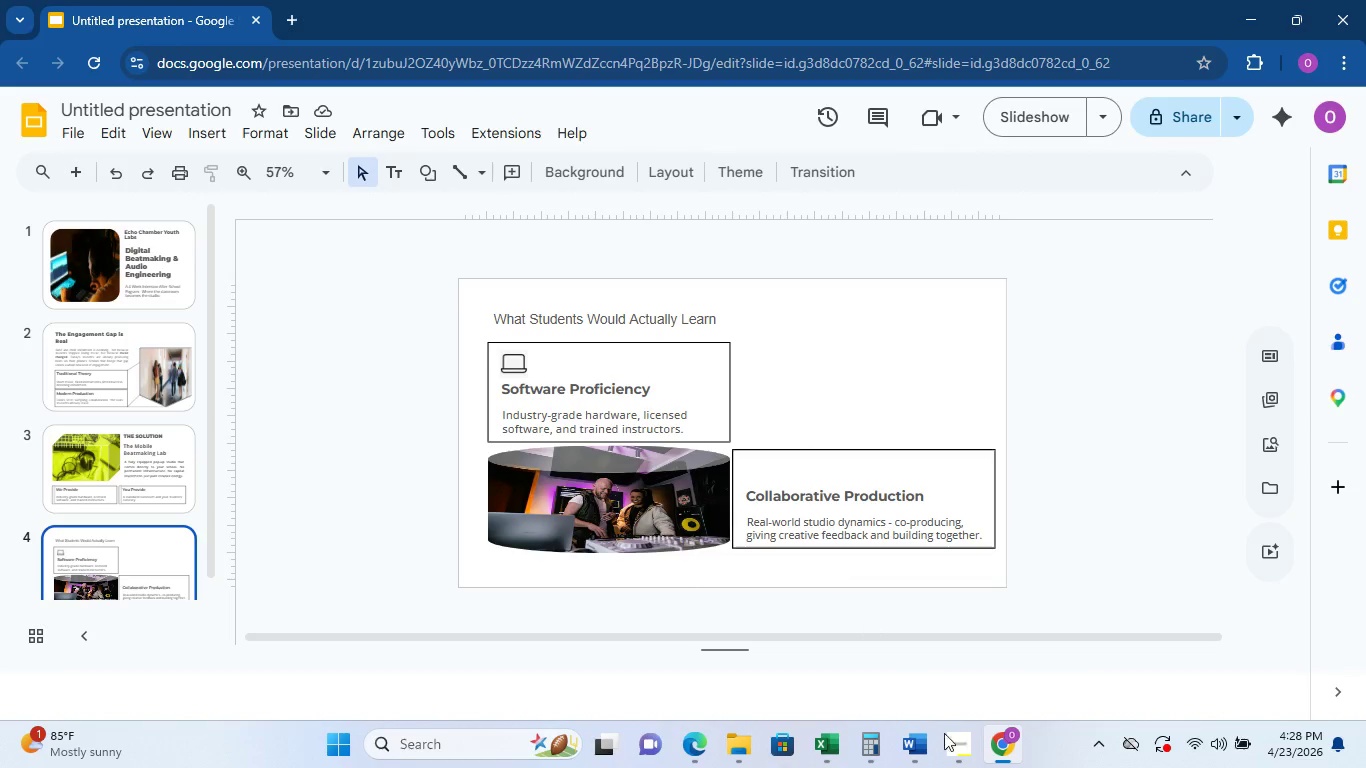 
wait(5.47)
 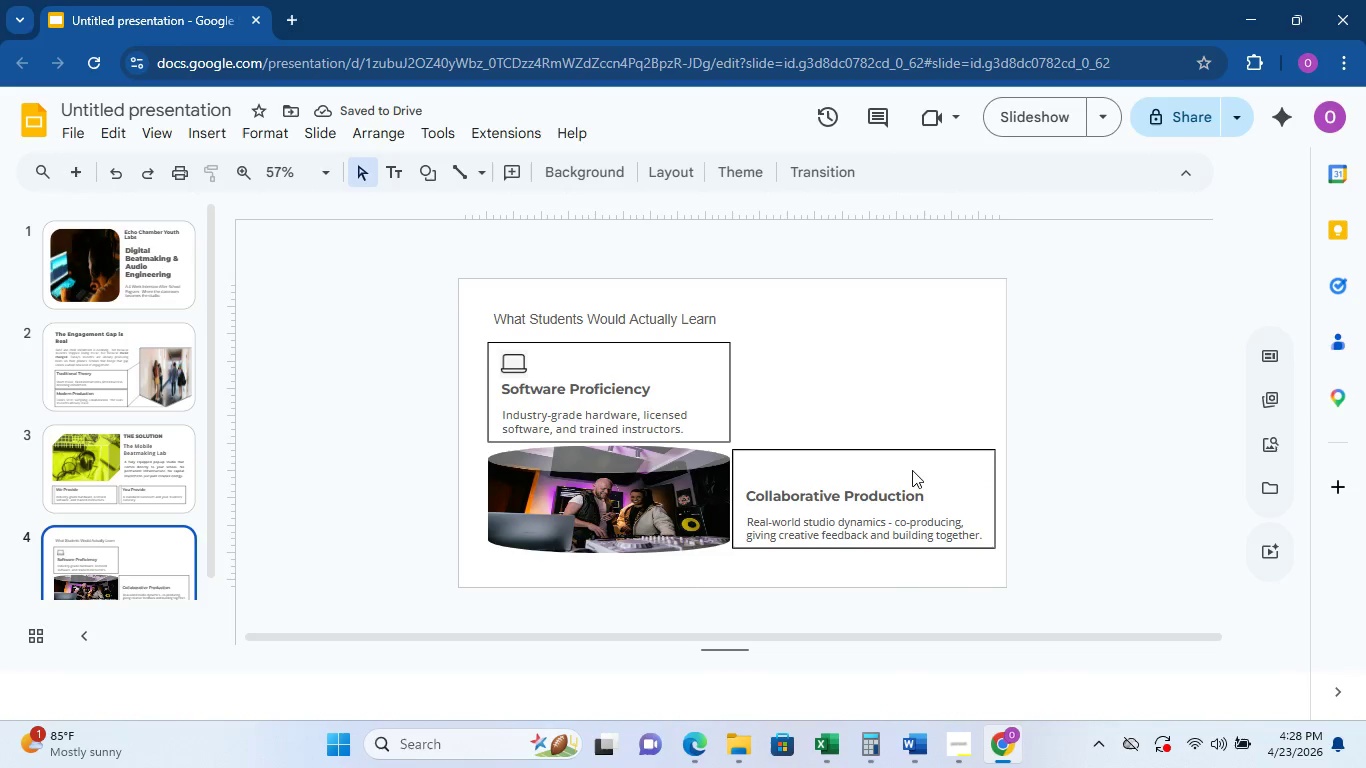 
left_click([726, 745])
 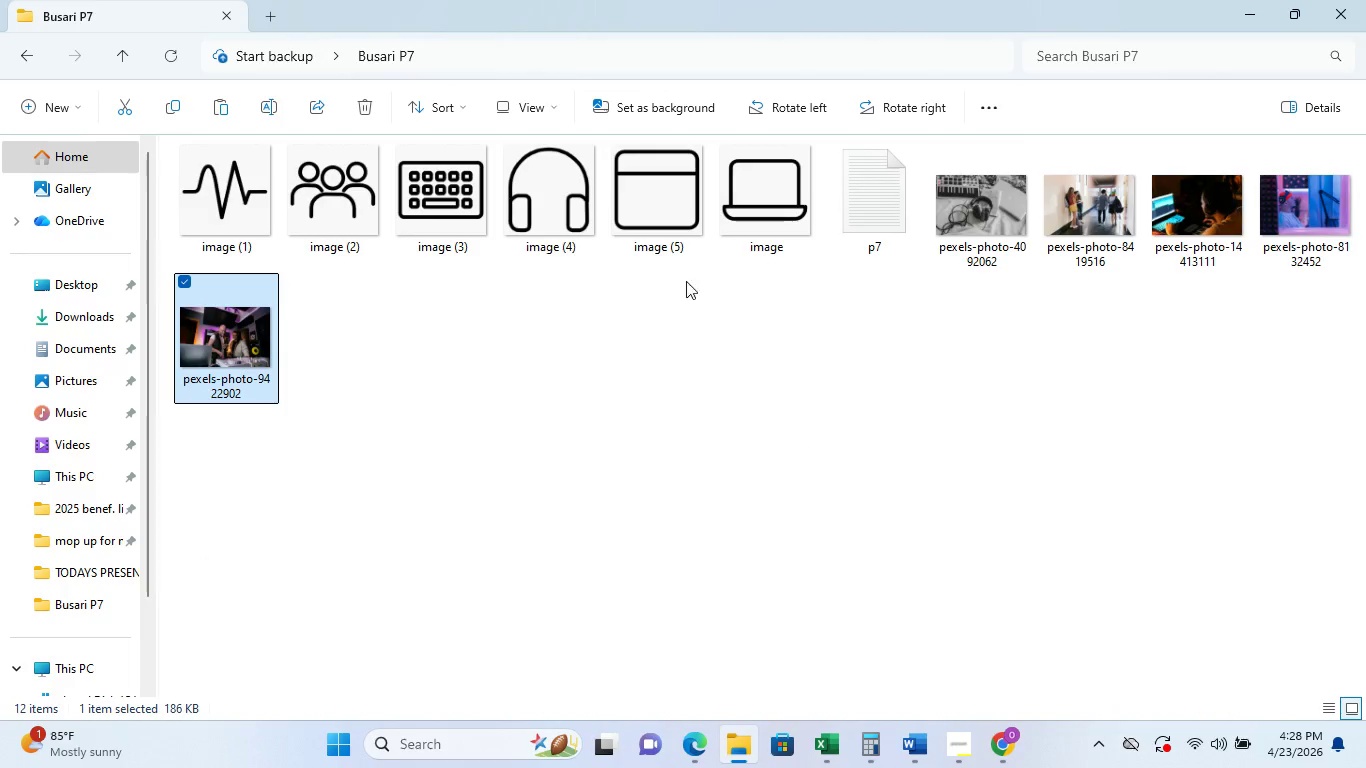 
mouse_move([384, 204])
 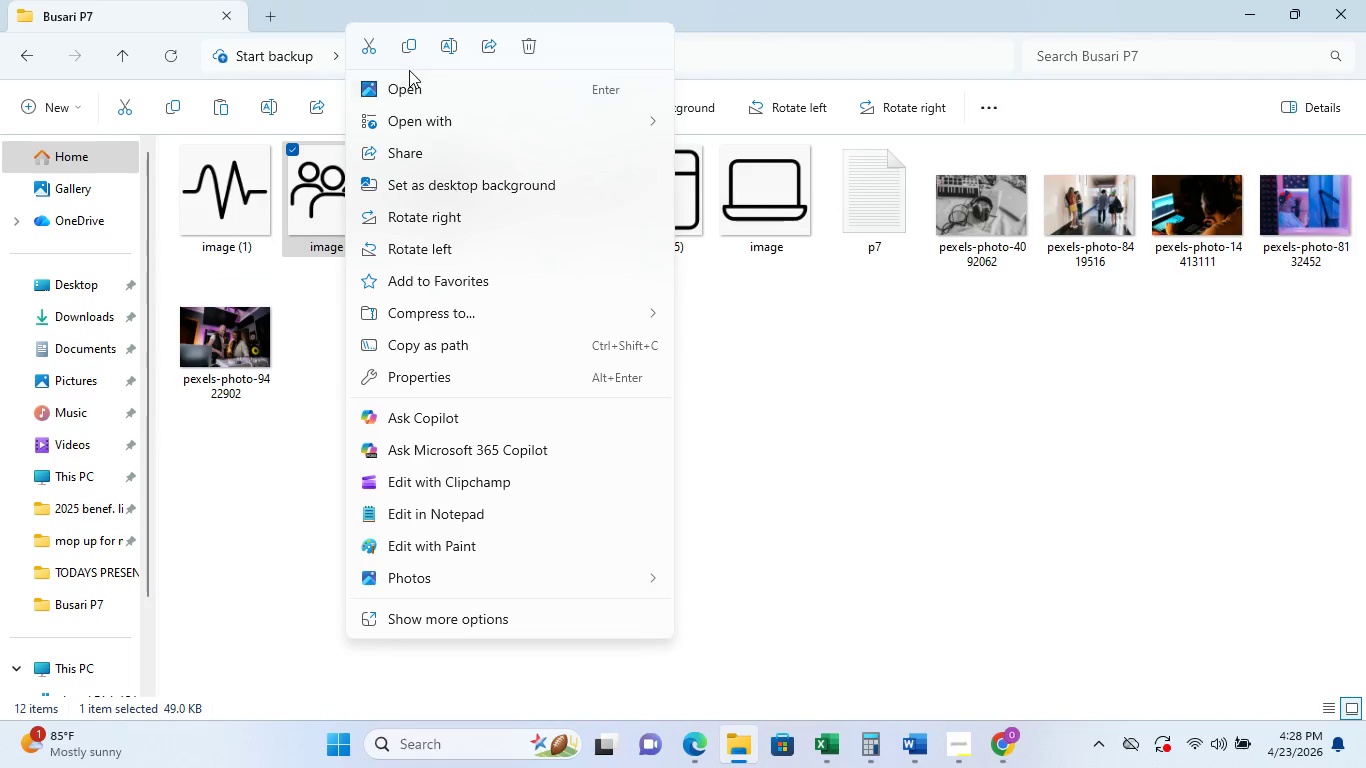 
left_click([410, 55])
 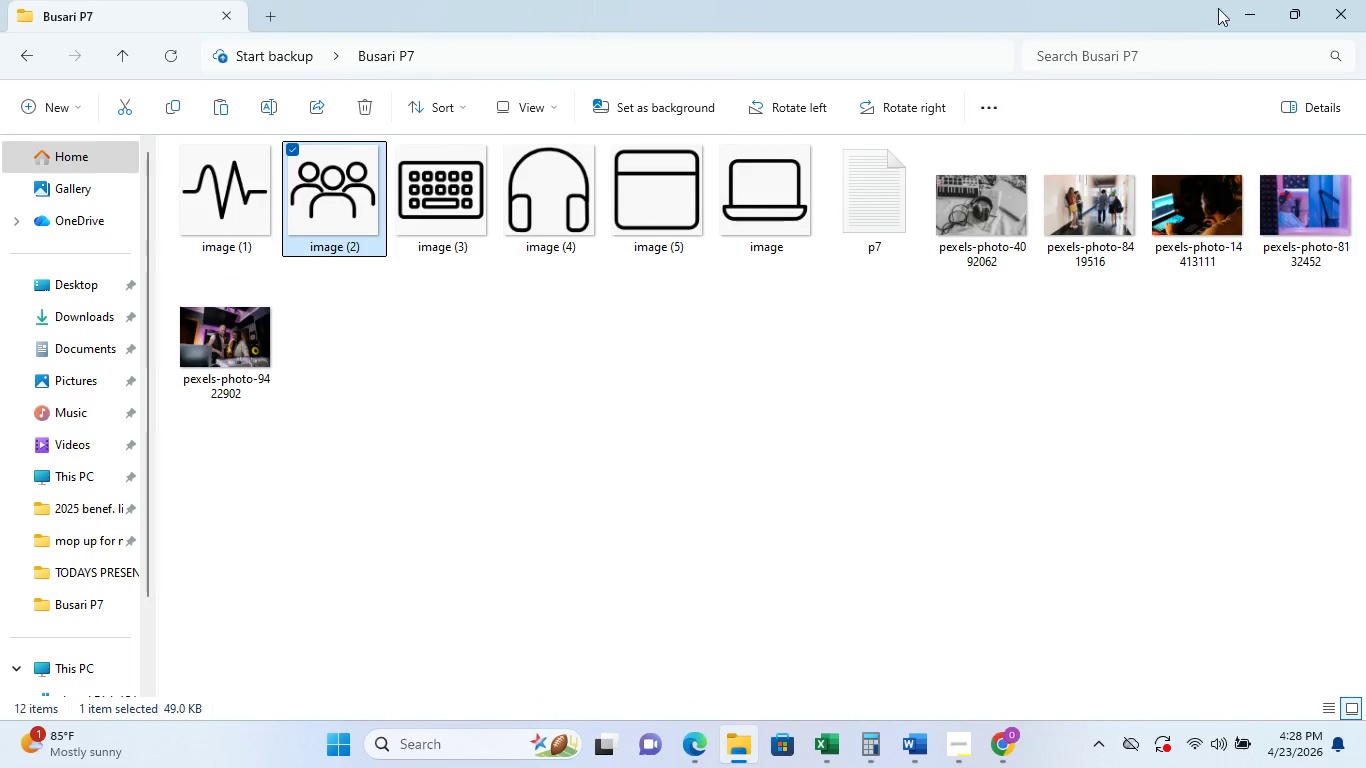 
left_click([1228, 8])
 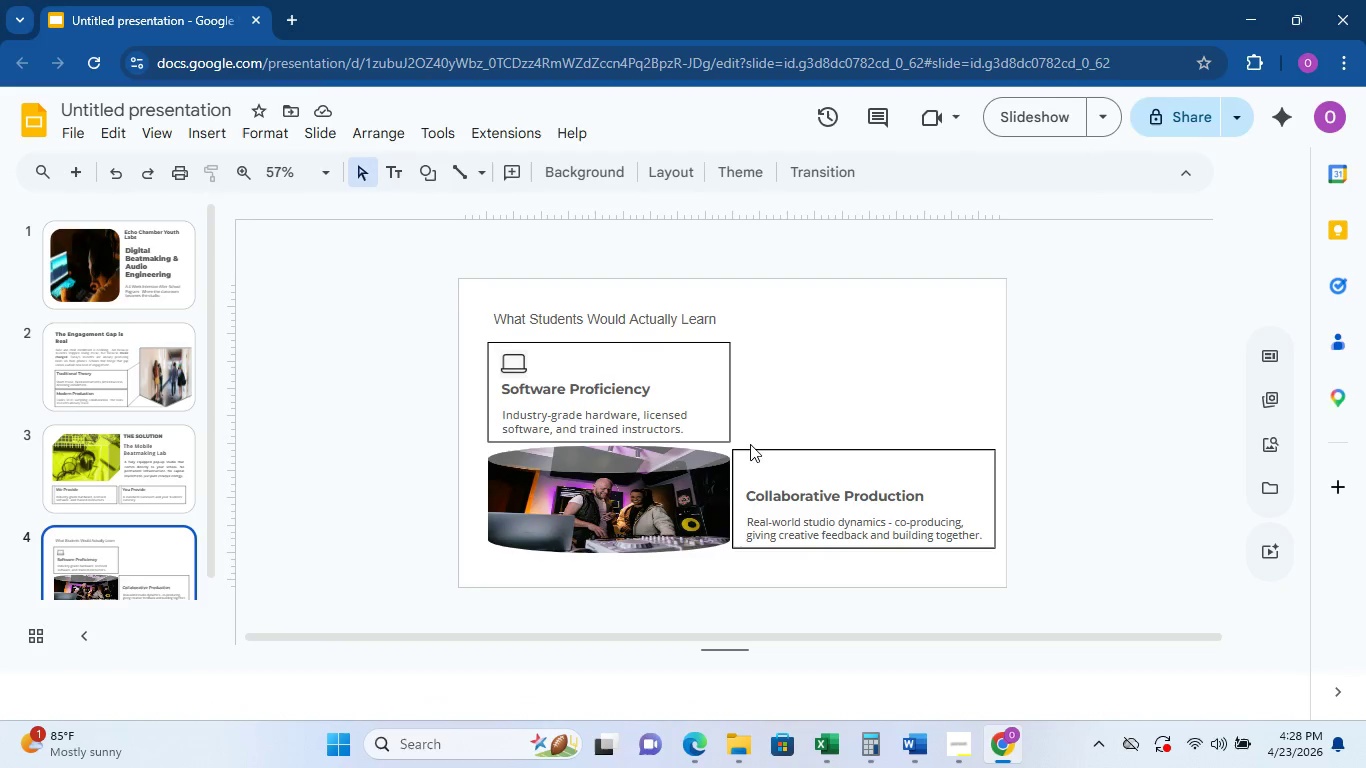 
left_click([771, 464])
 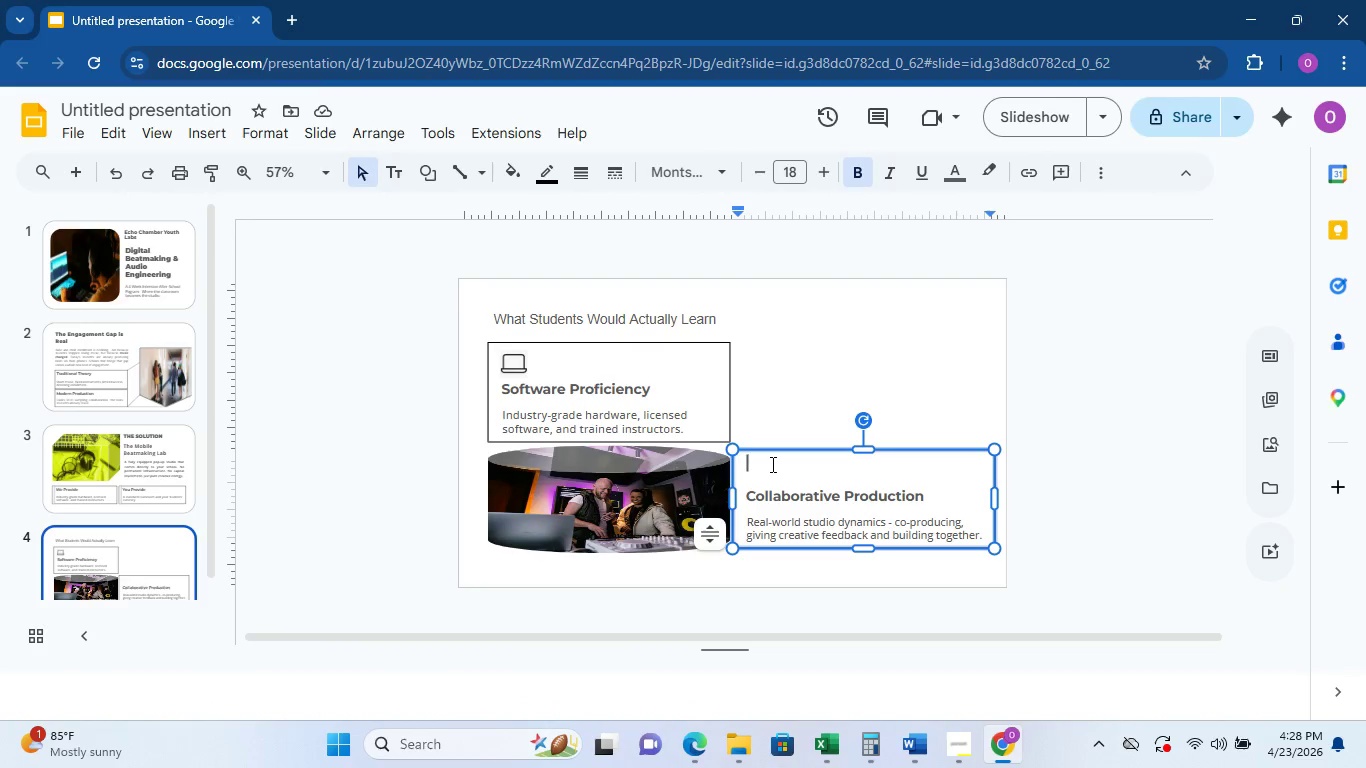 
key(Control+V)
 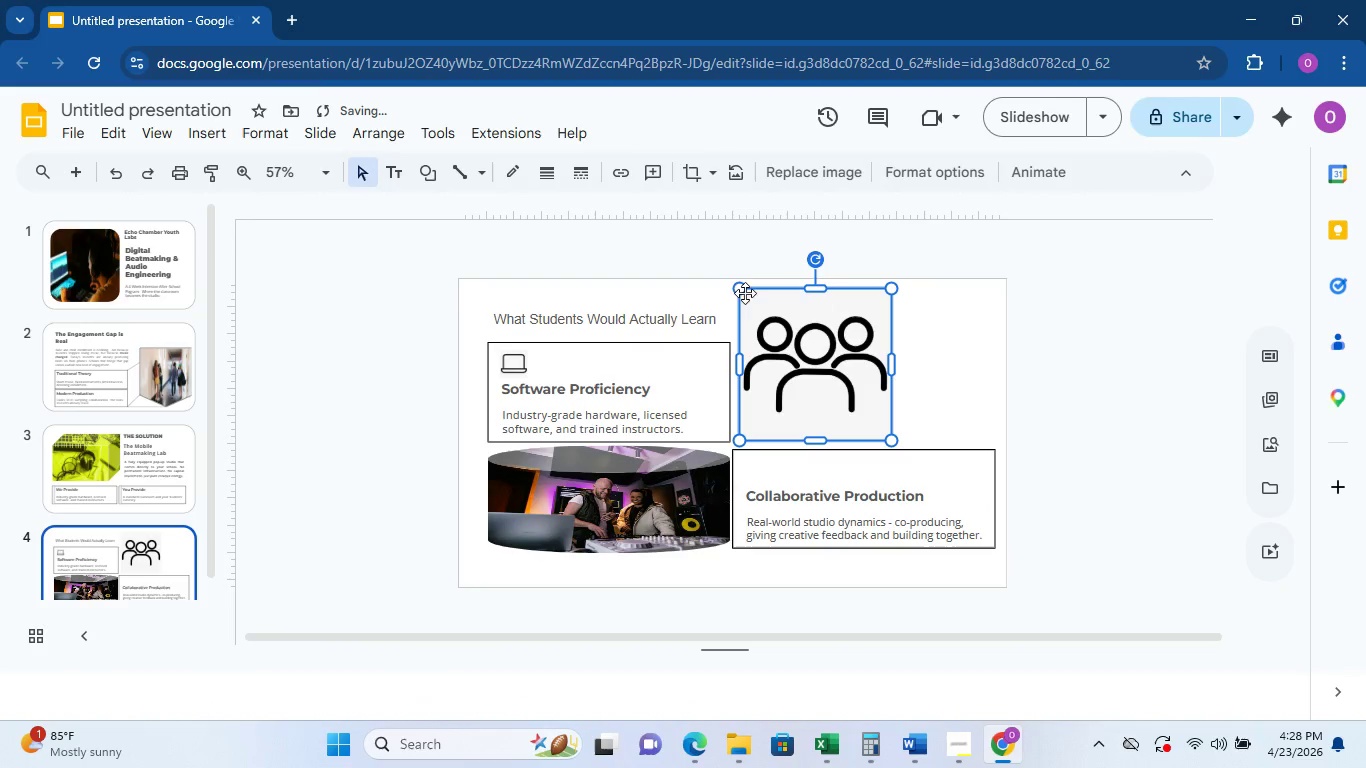 
left_click_drag(start_coordinate=[745, 291], to_coordinate=[856, 414])
 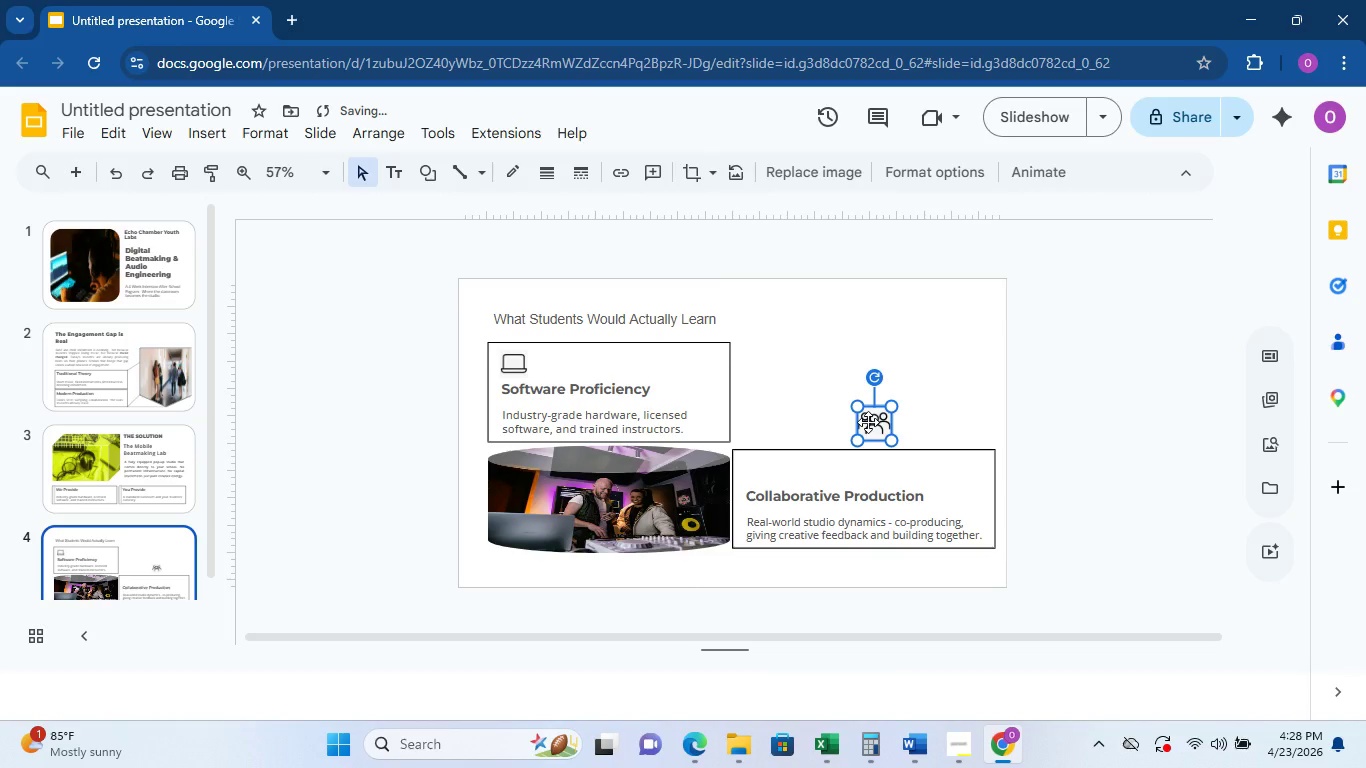 
left_click_drag(start_coordinate=[868, 422], to_coordinate=[766, 467])
 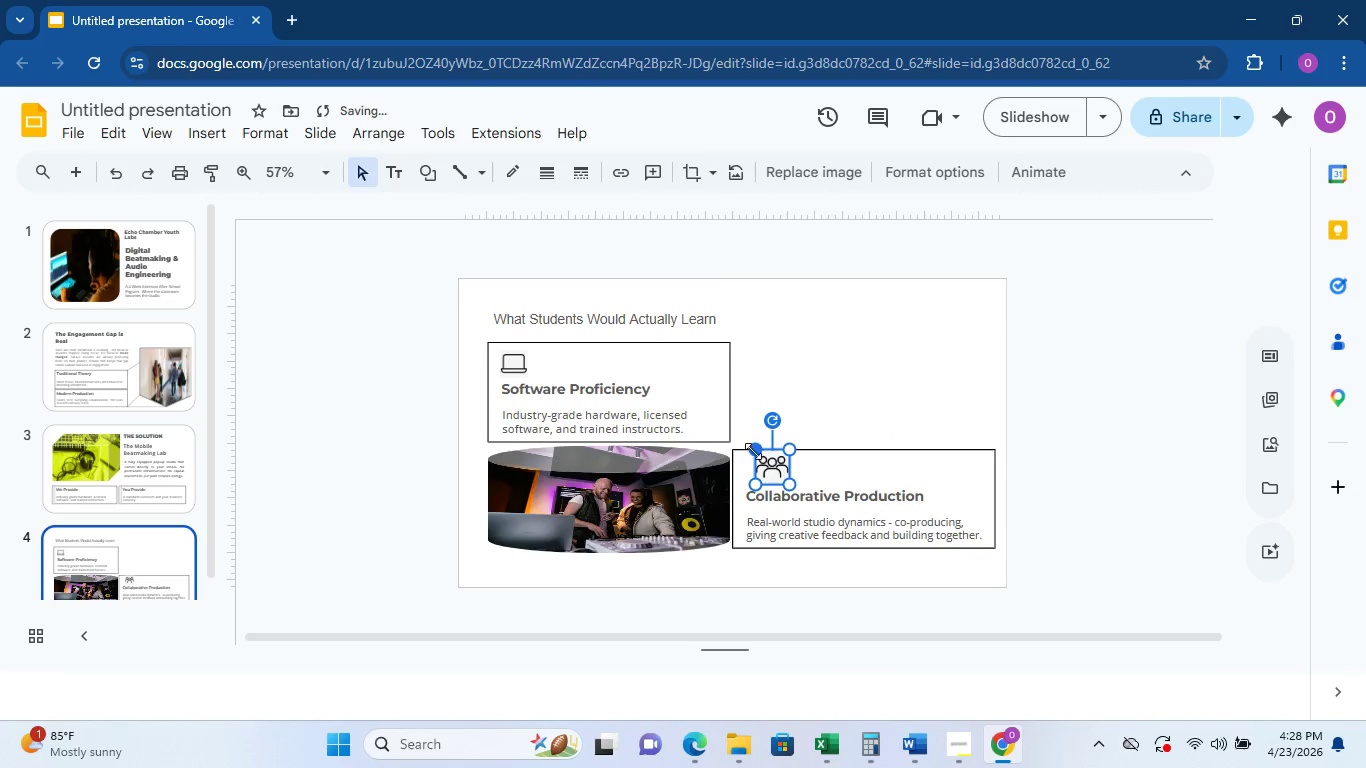 
left_click_drag(start_coordinate=[753, 451], to_coordinate=[758, 458])
 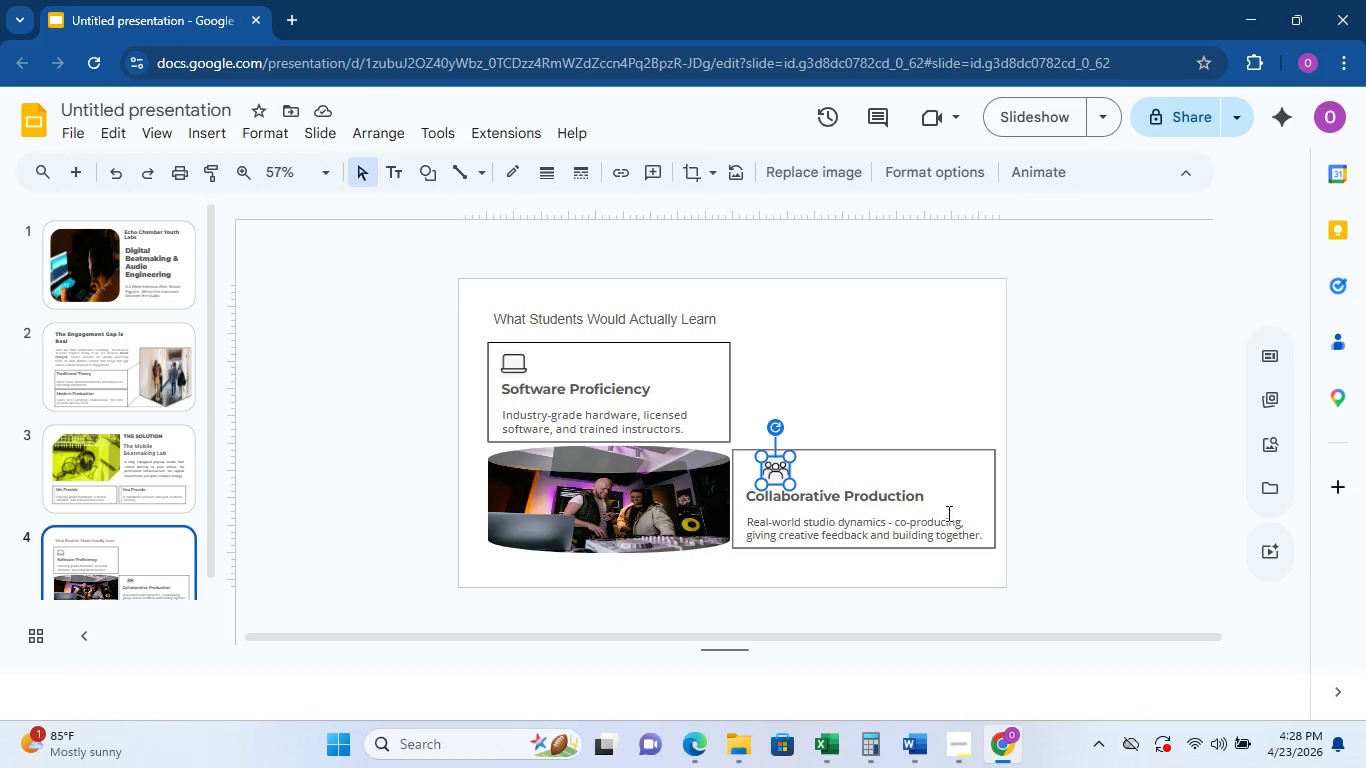 
wait(7.34)
 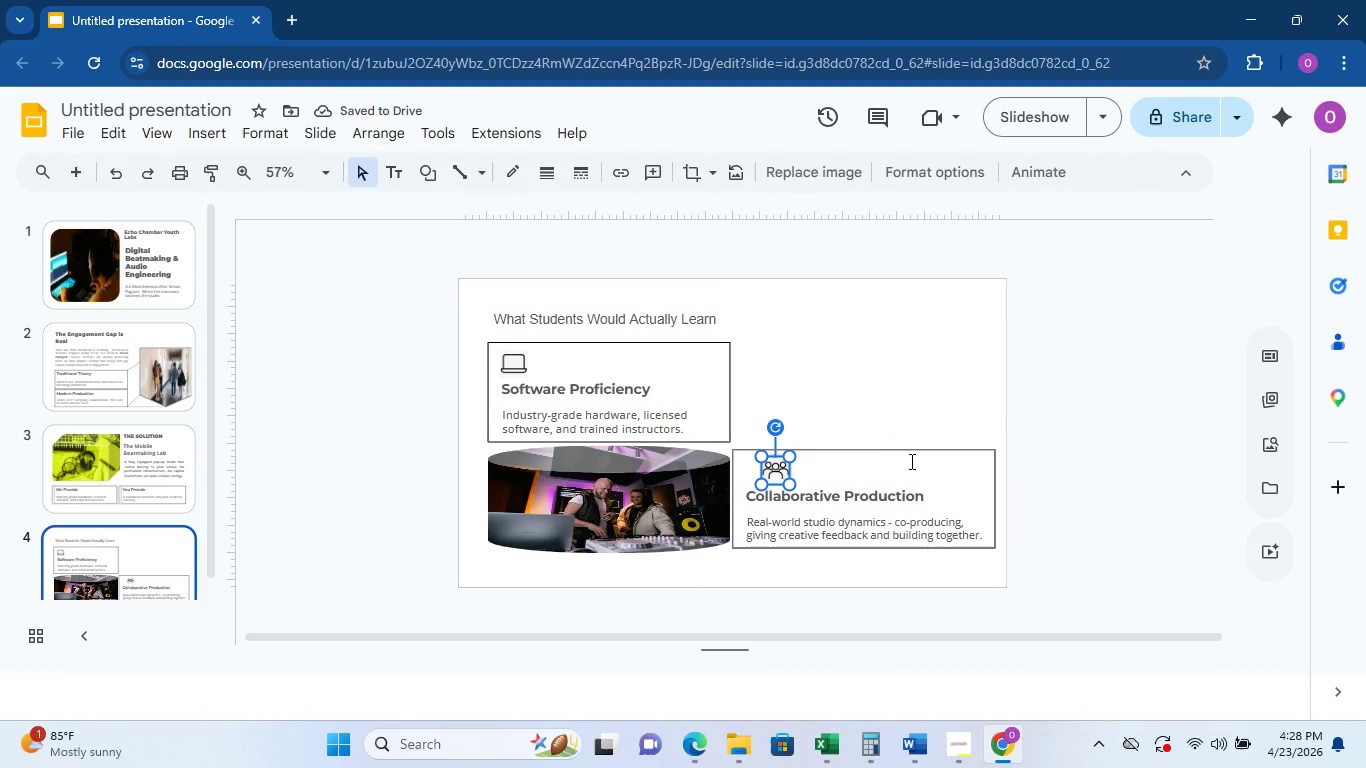 
left_click([604, 423])
 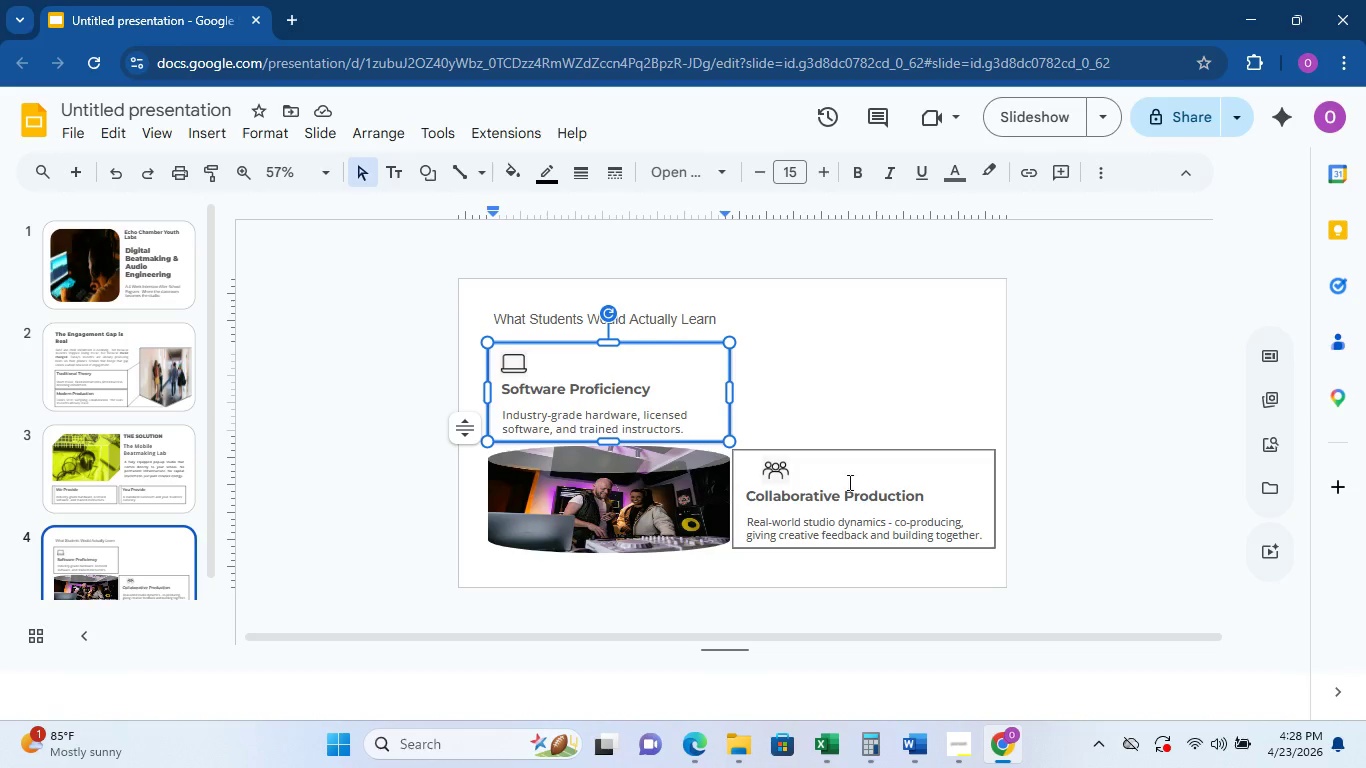 
left_click([844, 516])
 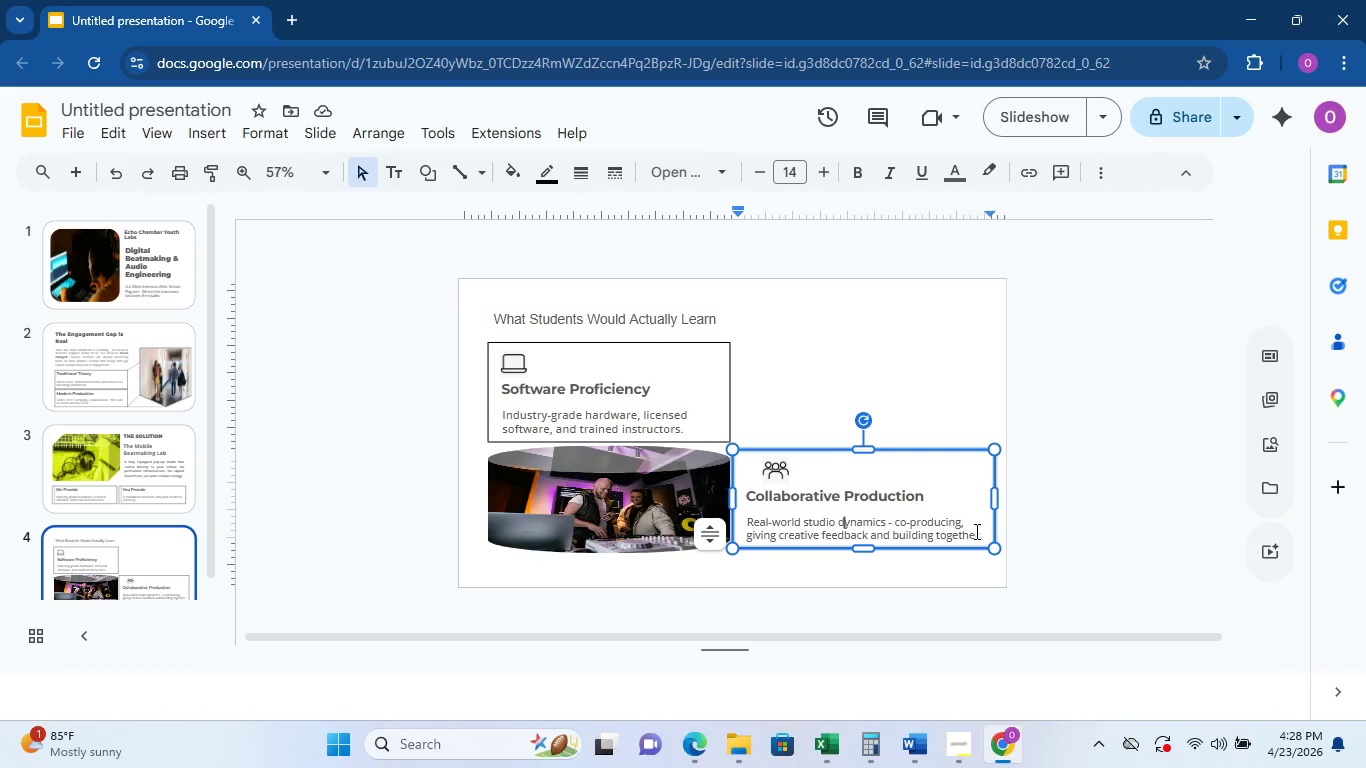 
left_click_drag(start_coordinate=[980, 532], to_coordinate=[745, 520])
 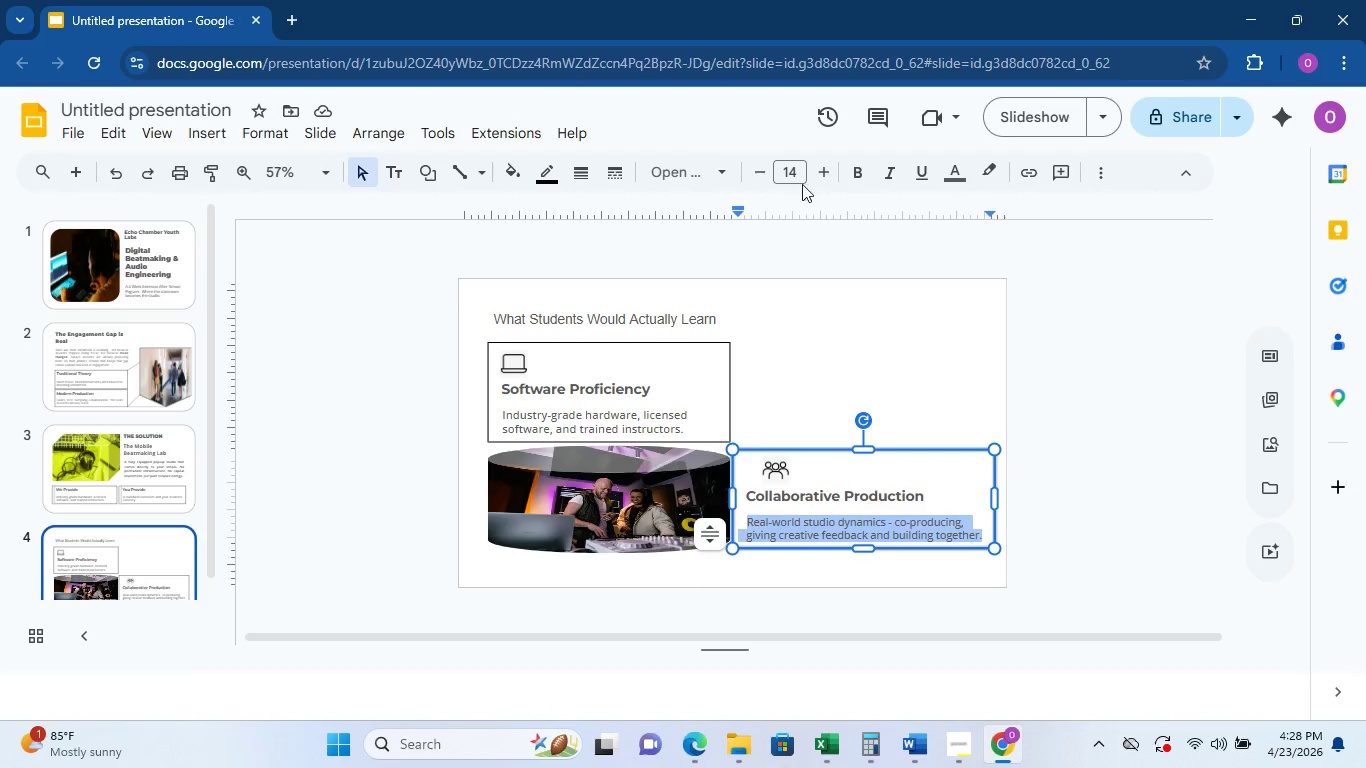 
left_click([818, 164])
 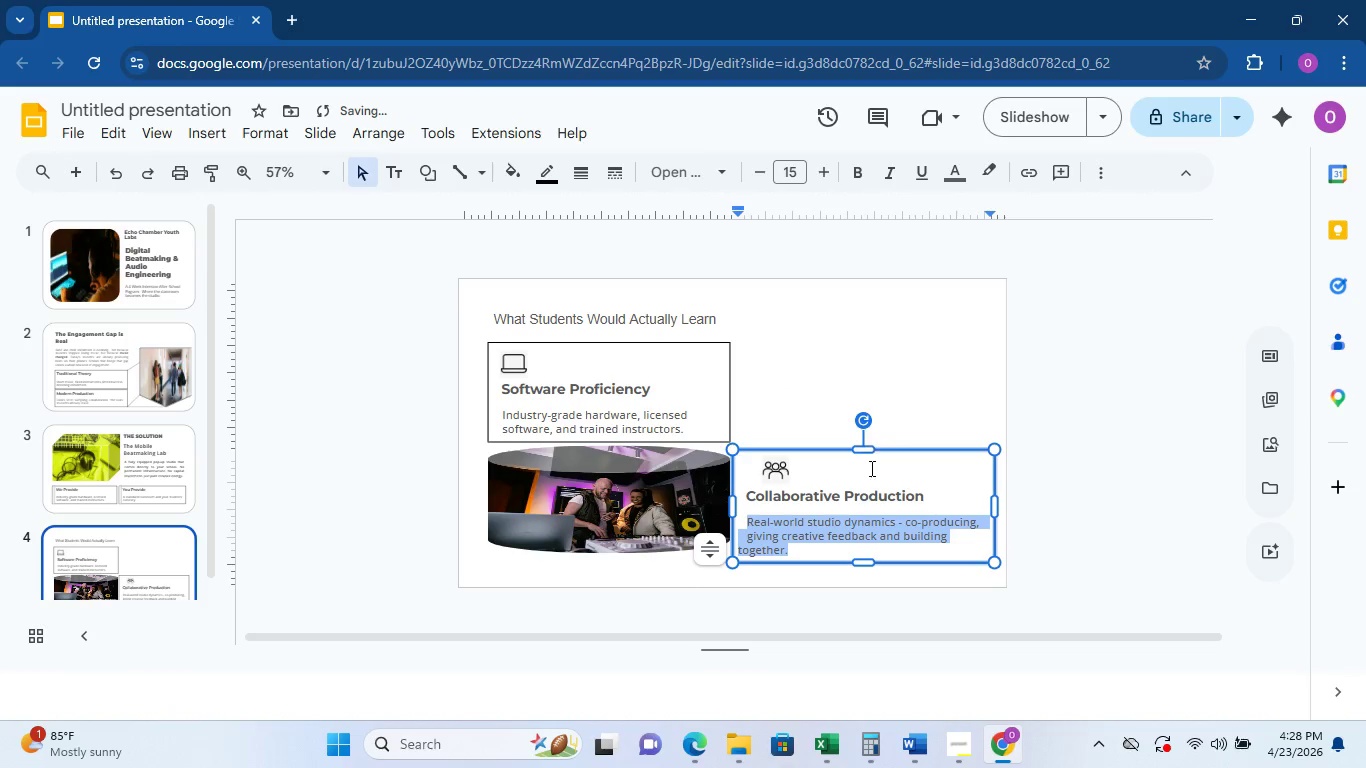 
left_click([781, 550])
 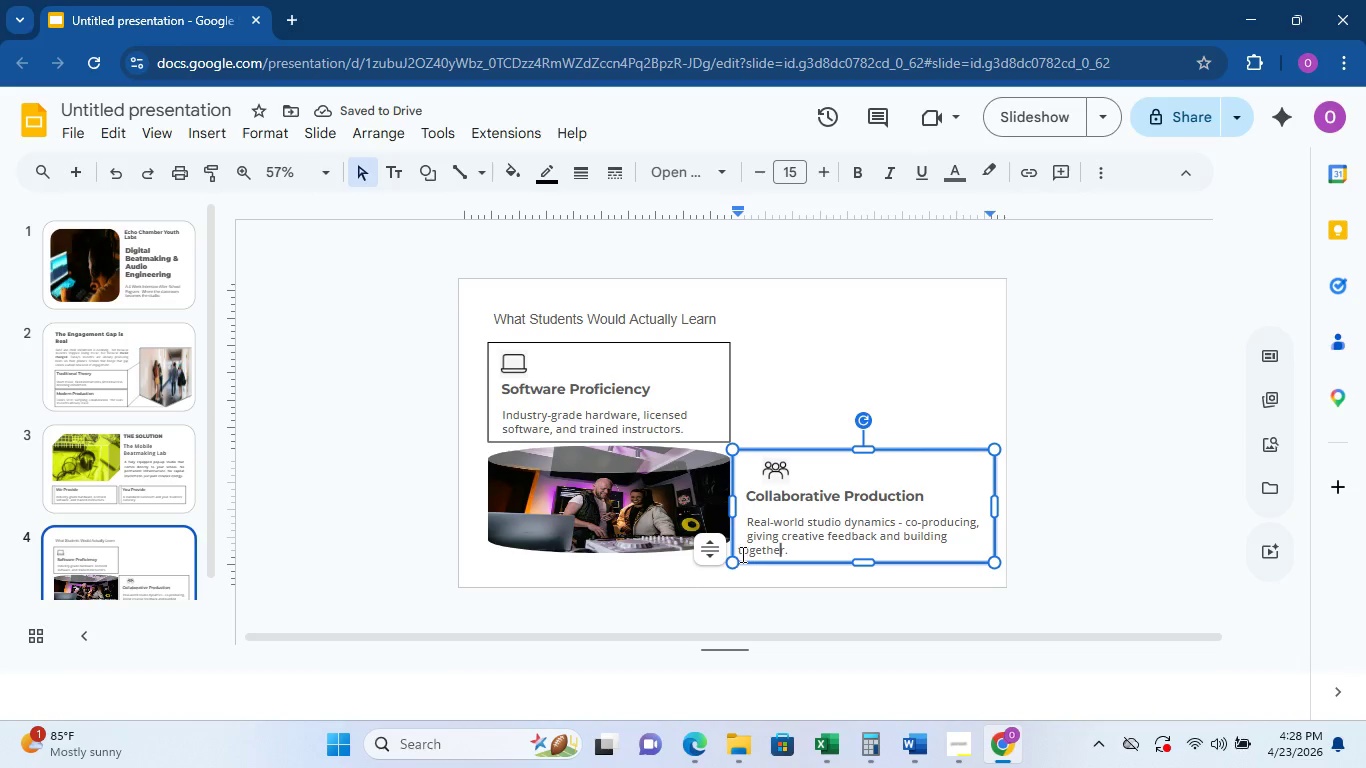 
left_click([738, 551])
 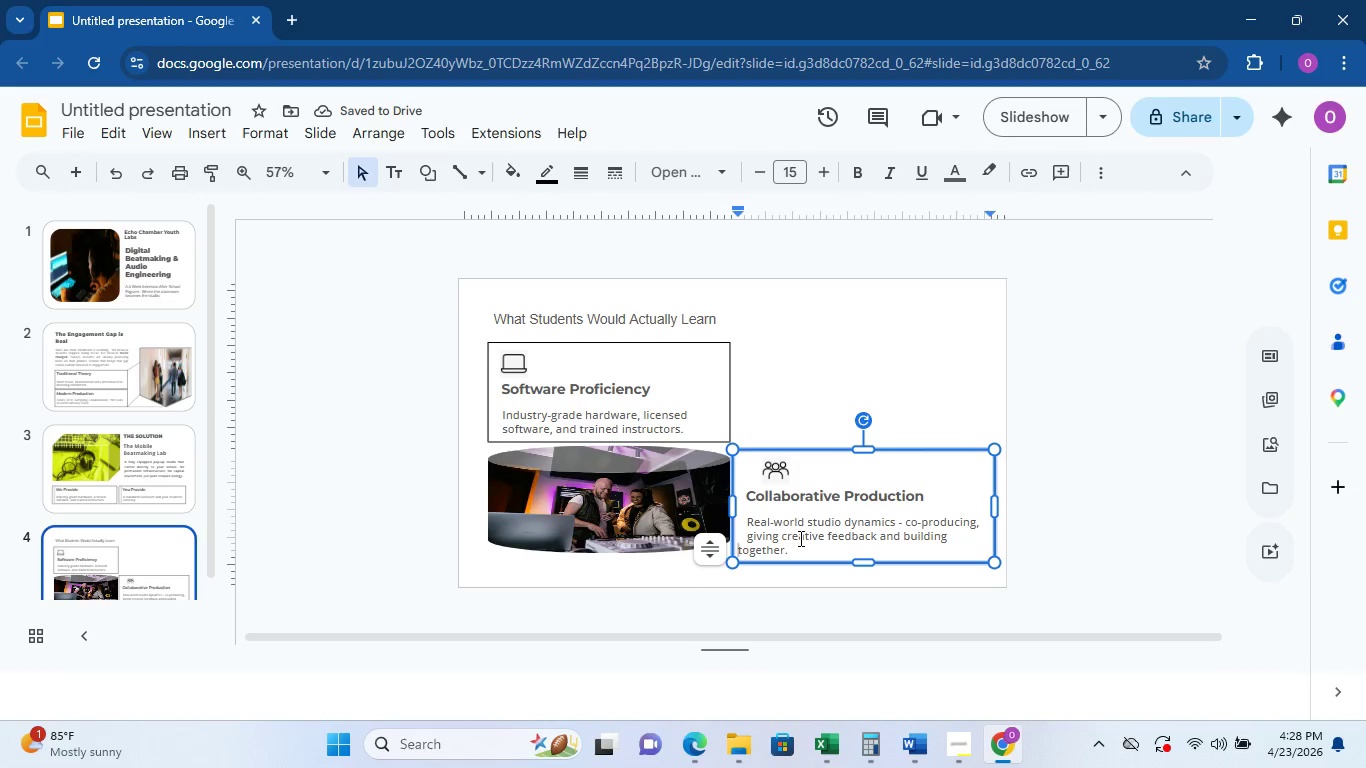 
key(Space)
 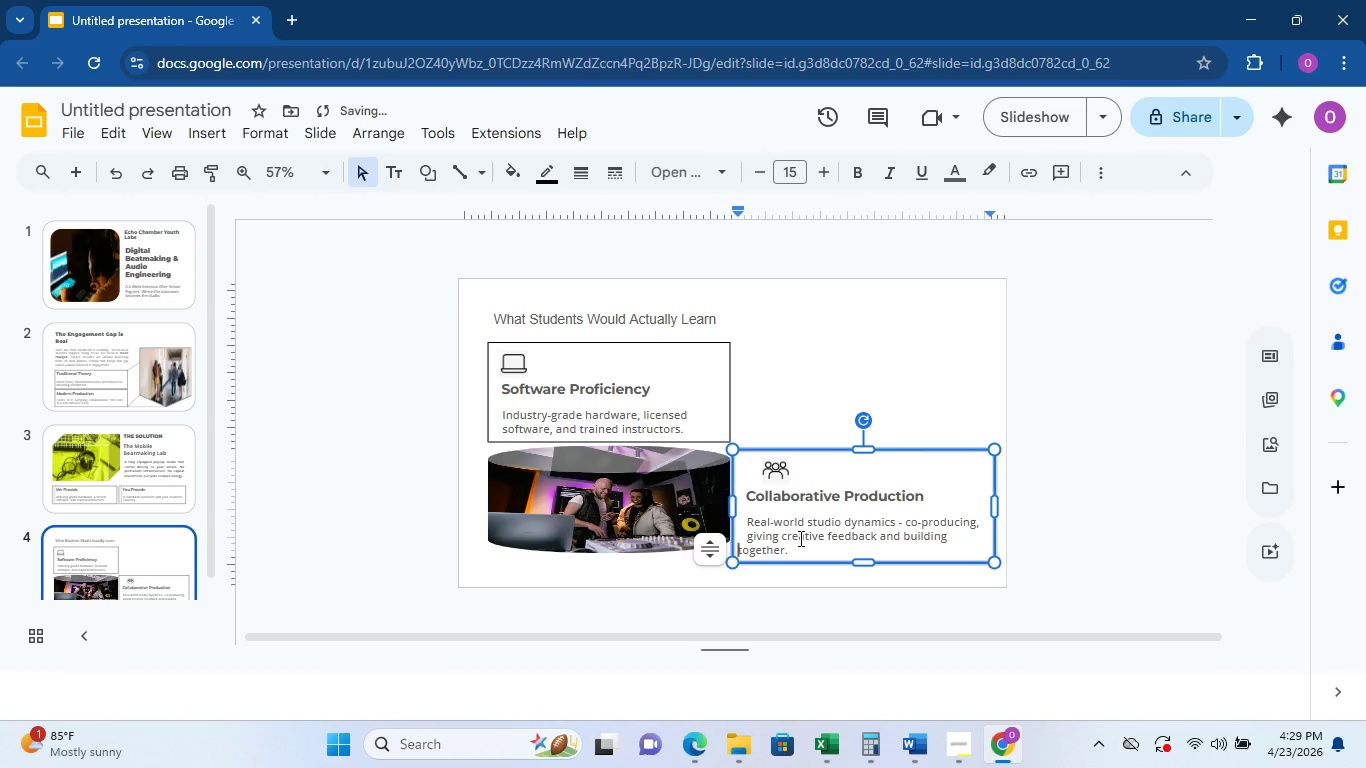 
key(Space)
 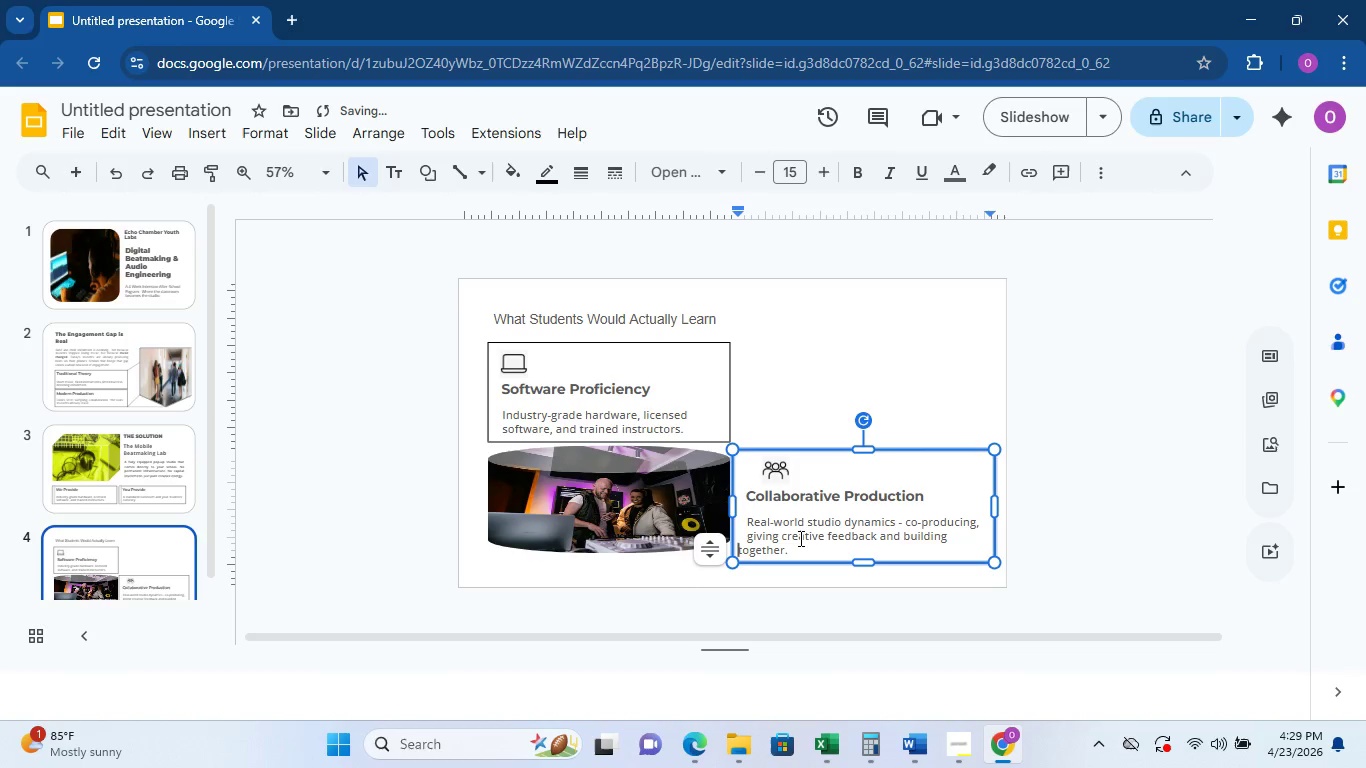 
key(Space)
 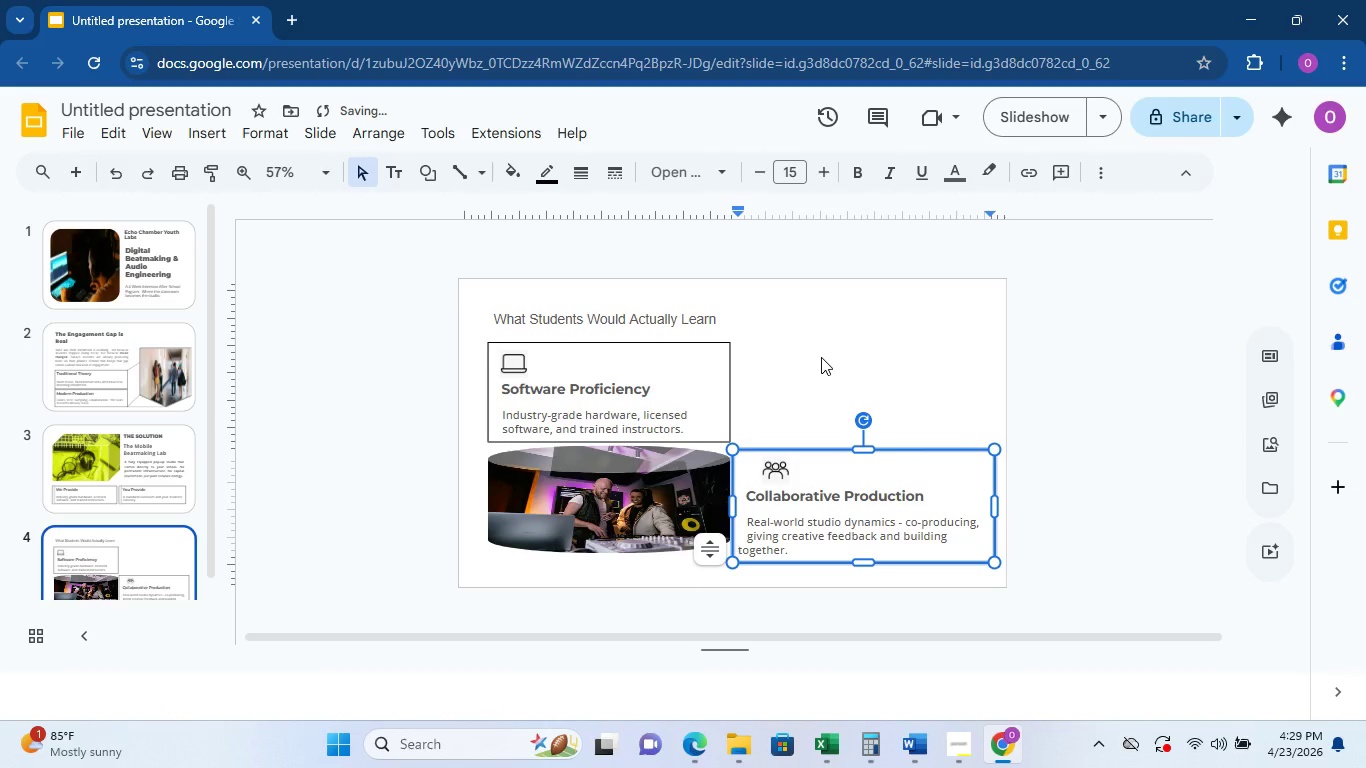 
key(Enter)
 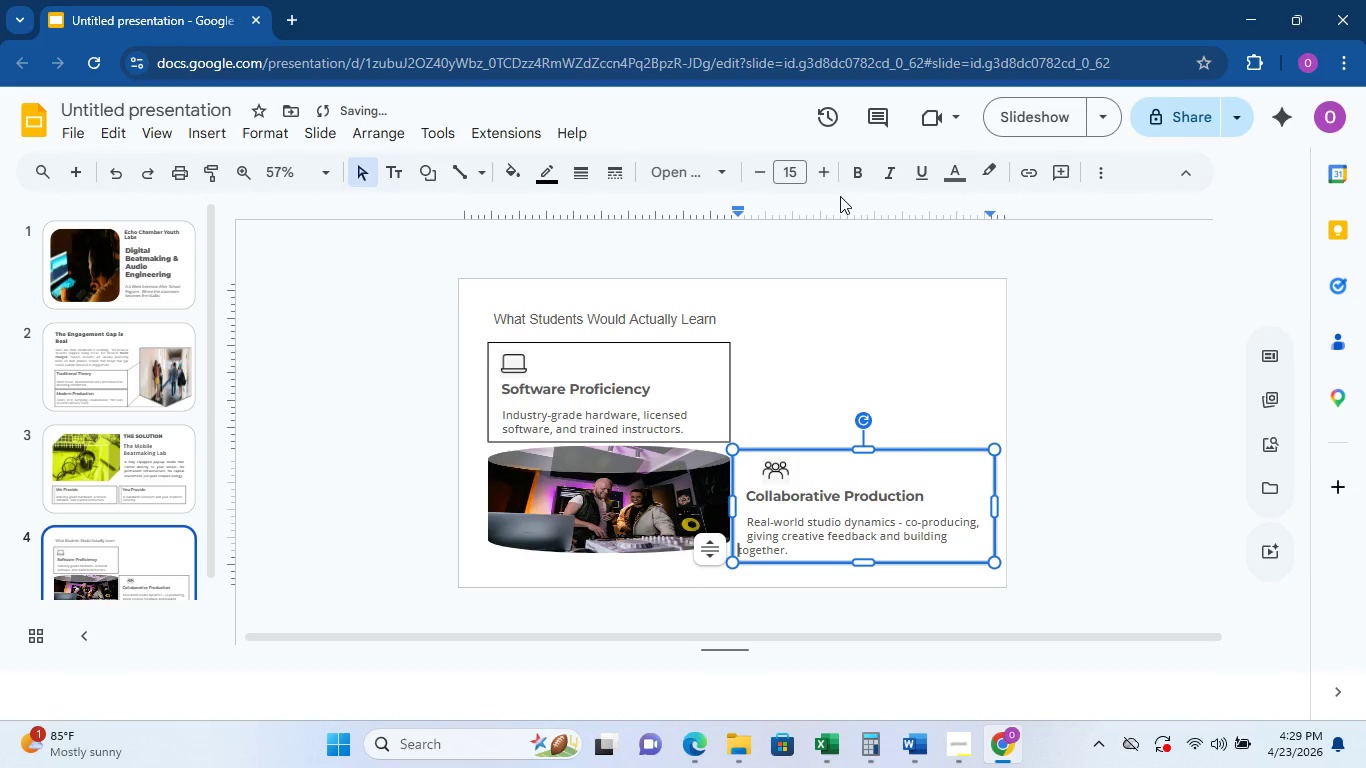 
key(Space)
 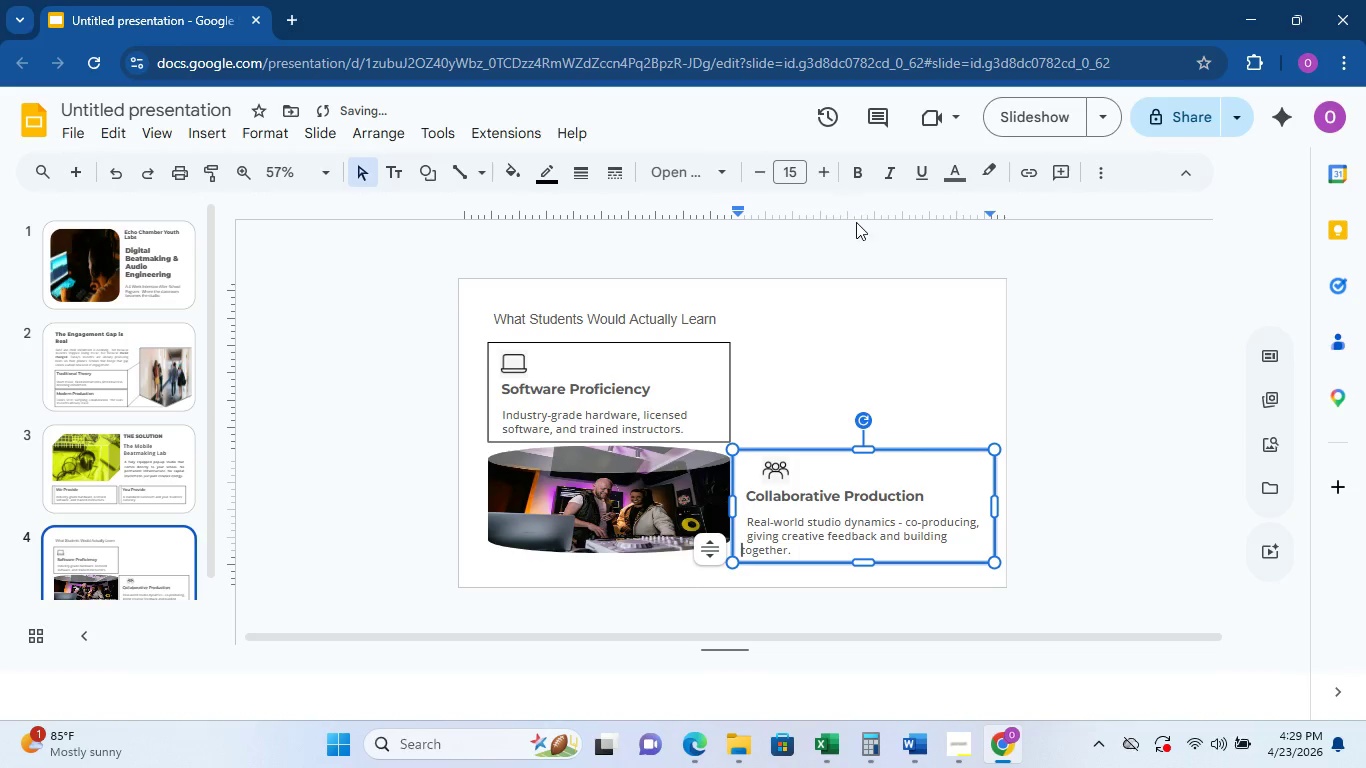 
key(Space)
 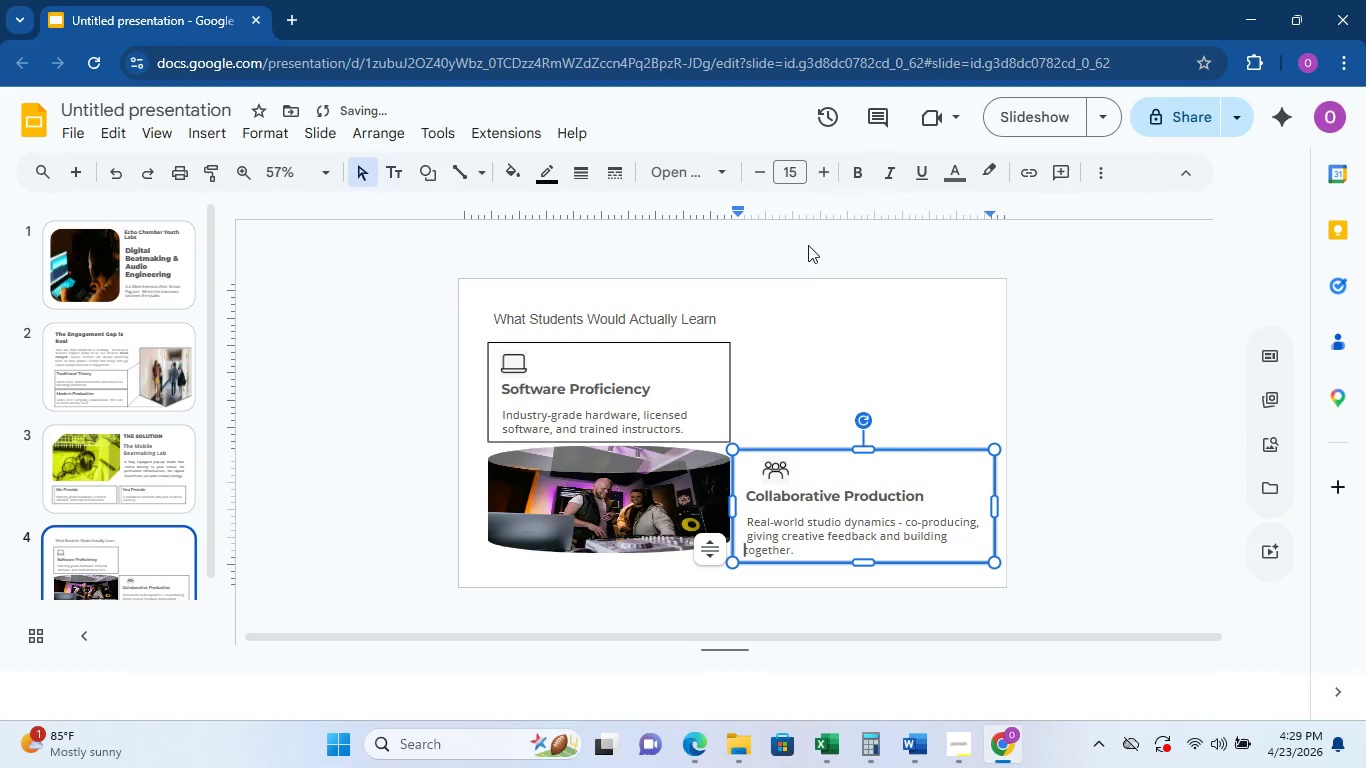 
key(Space)
 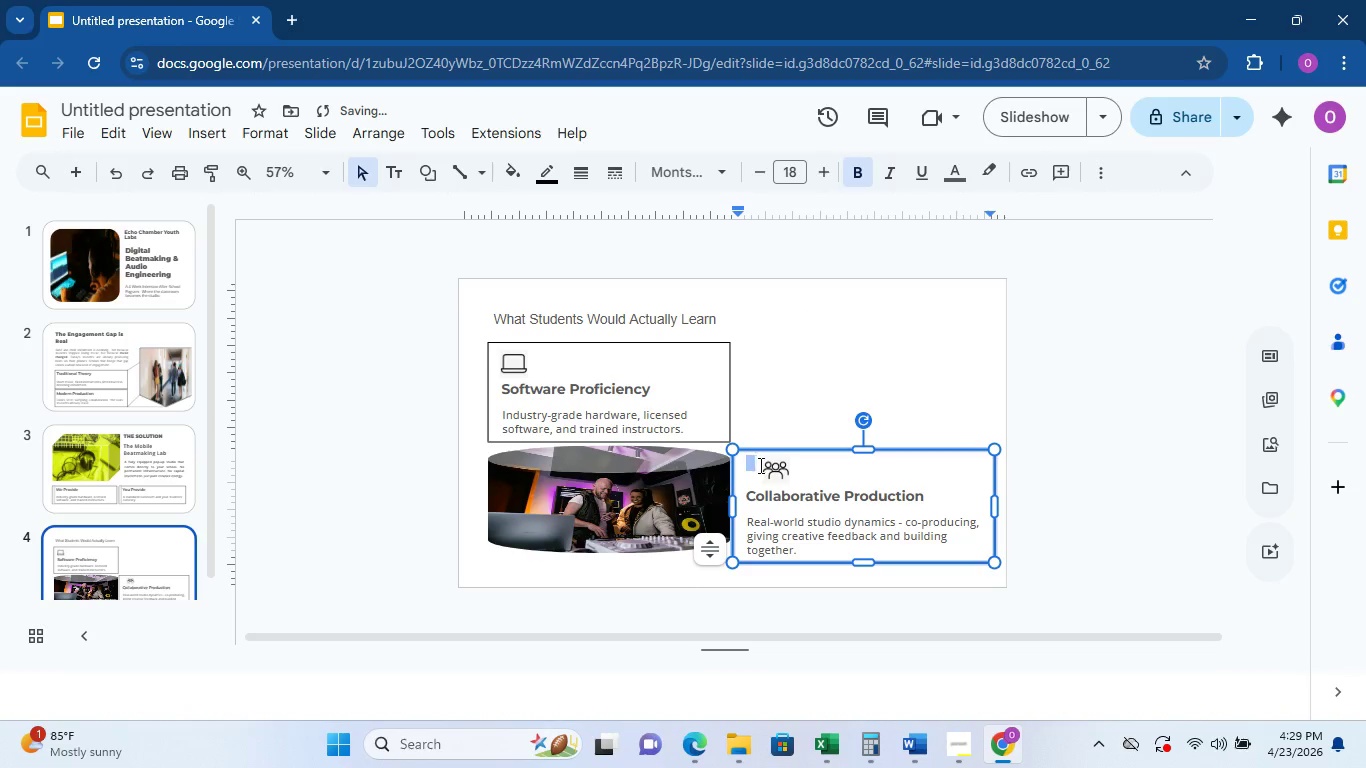 
left_click([767, 468])
 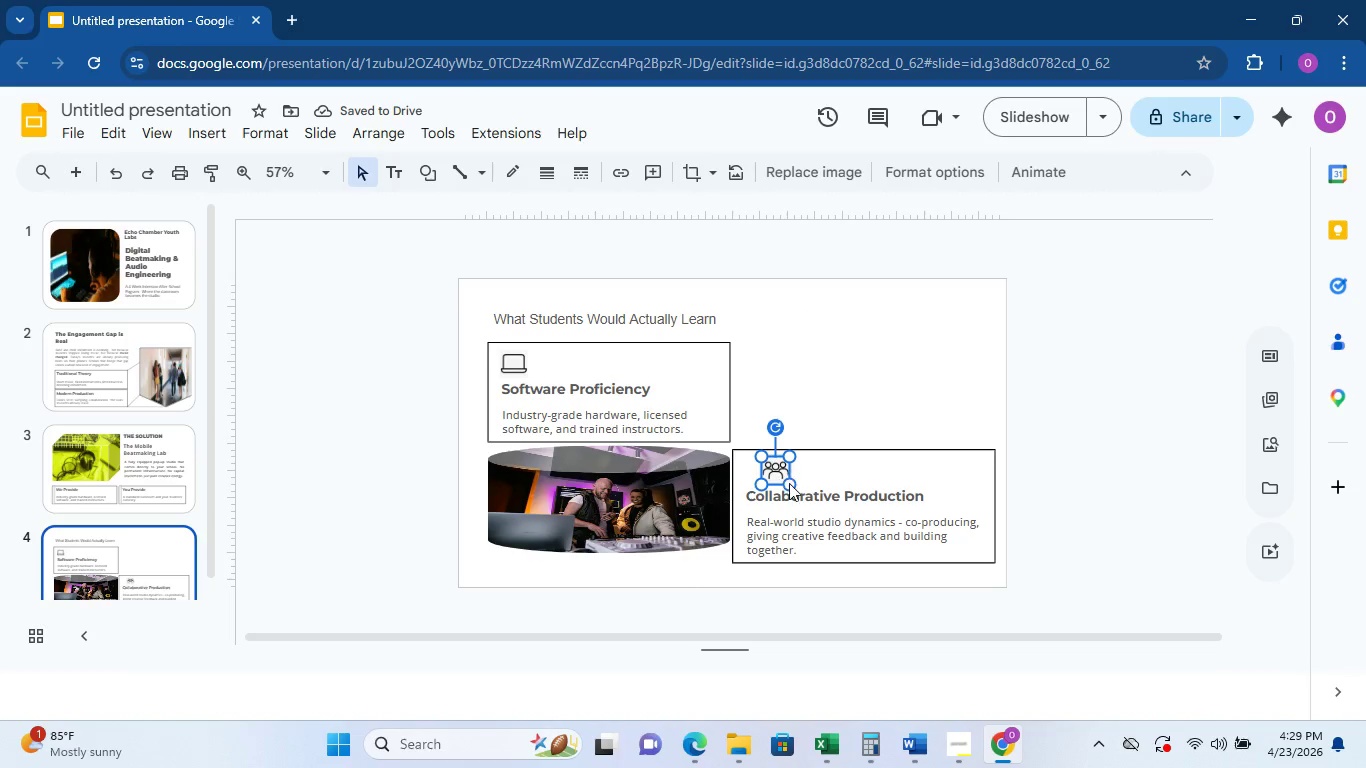 
left_click_drag(start_coordinate=[789, 487], to_coordinate=[794, 492])
 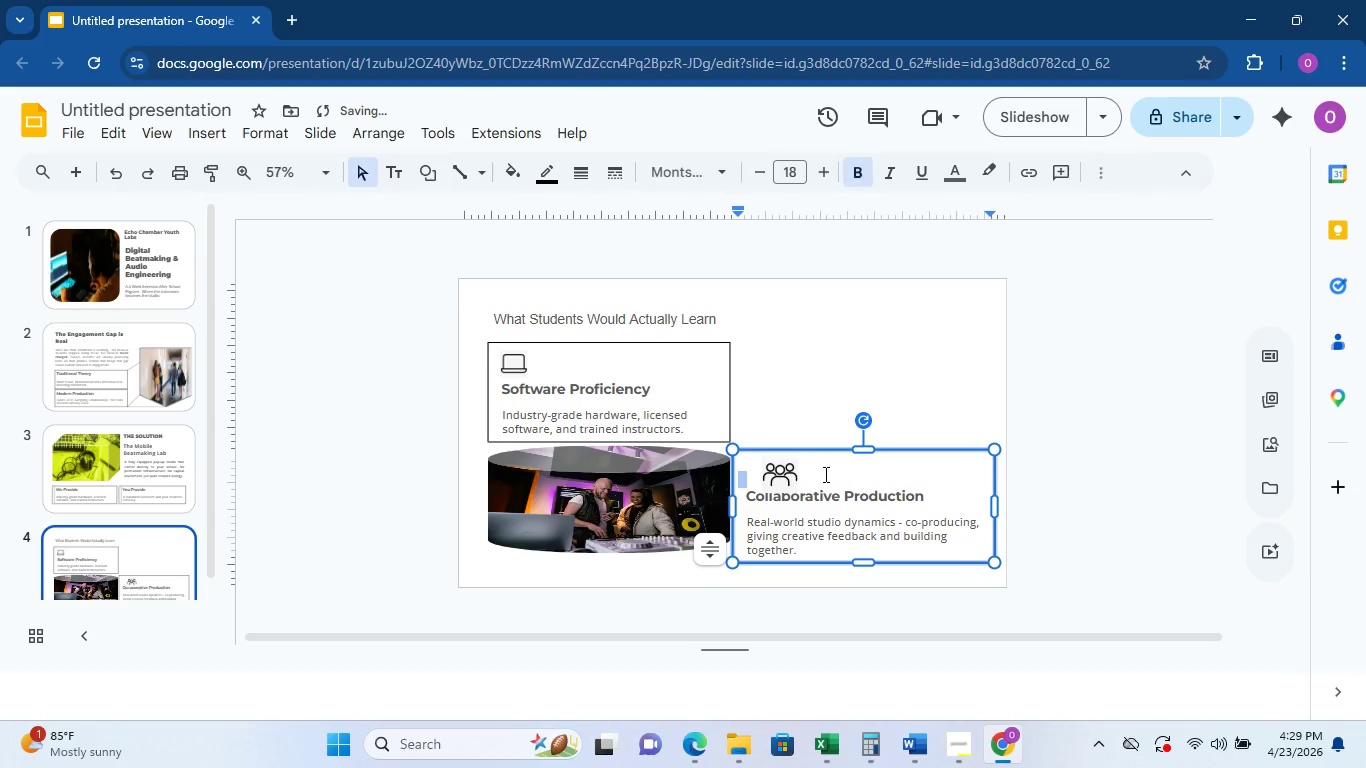 
left_click([820, 483])
 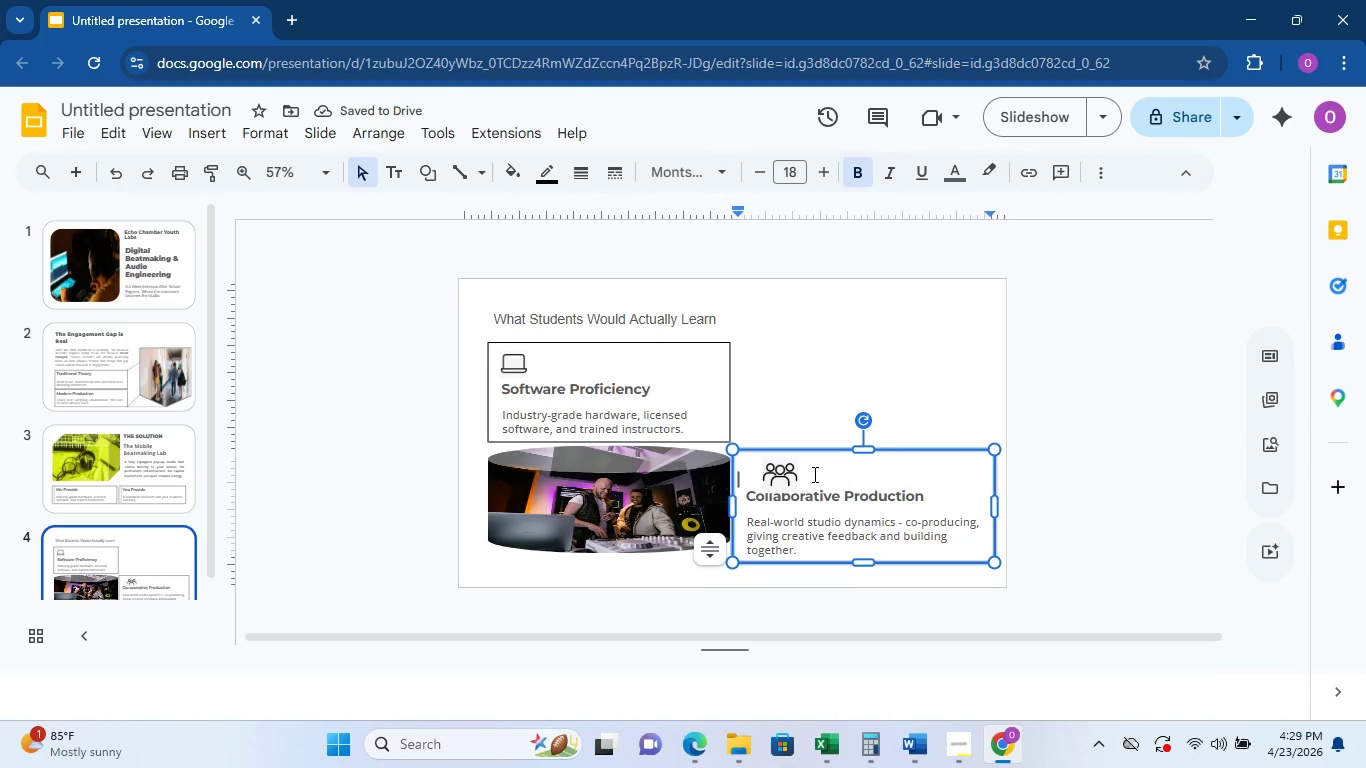 
left_click([766, 468])
 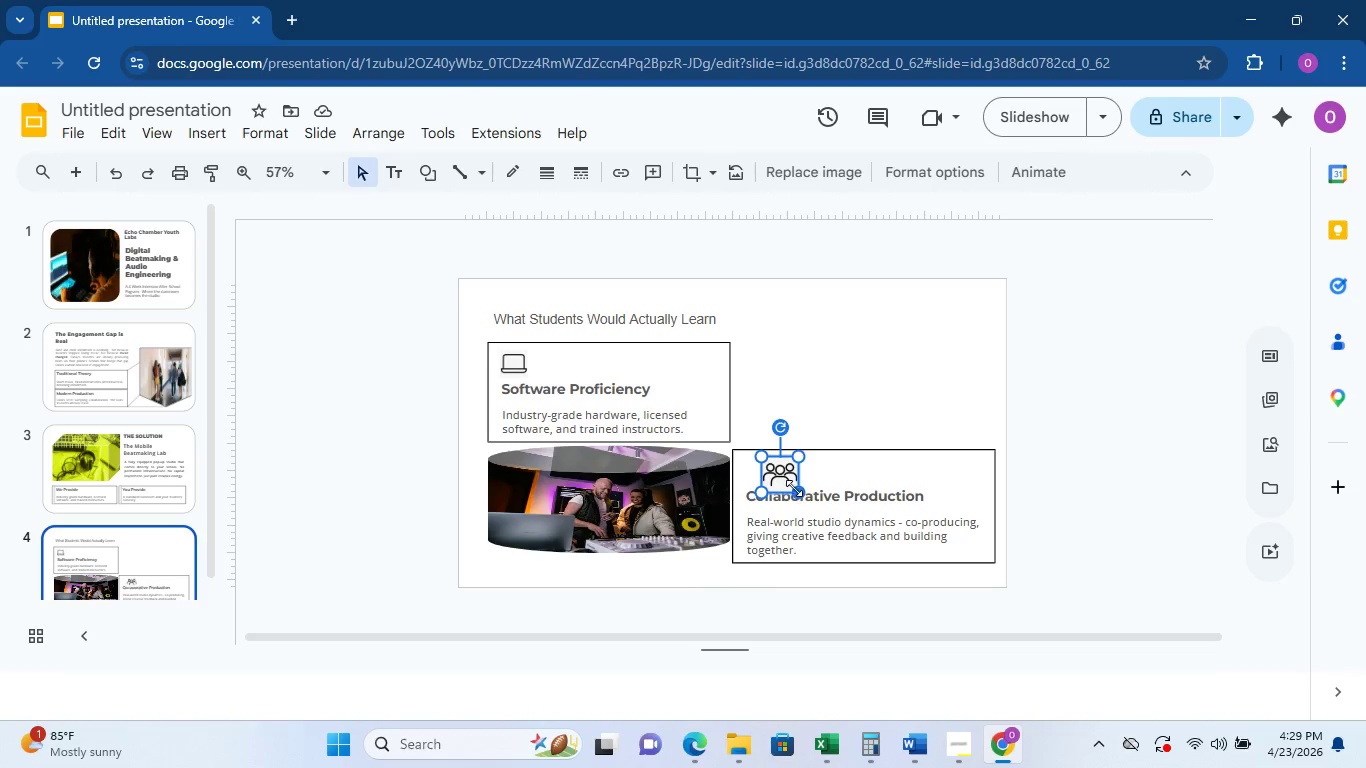 
left_click([796, 490])
 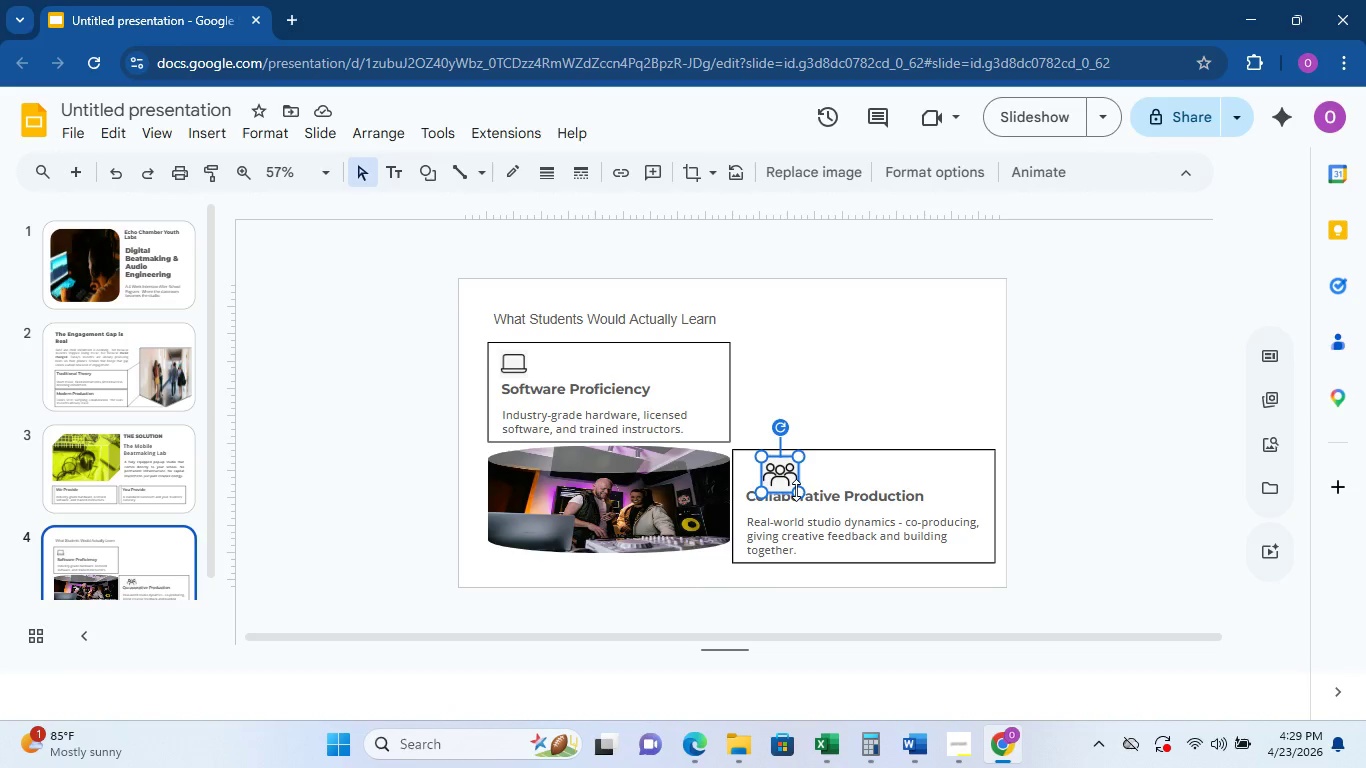 
left_click_drag(start_coordinate=[796, 490], to_coordinate=[788, 484])
 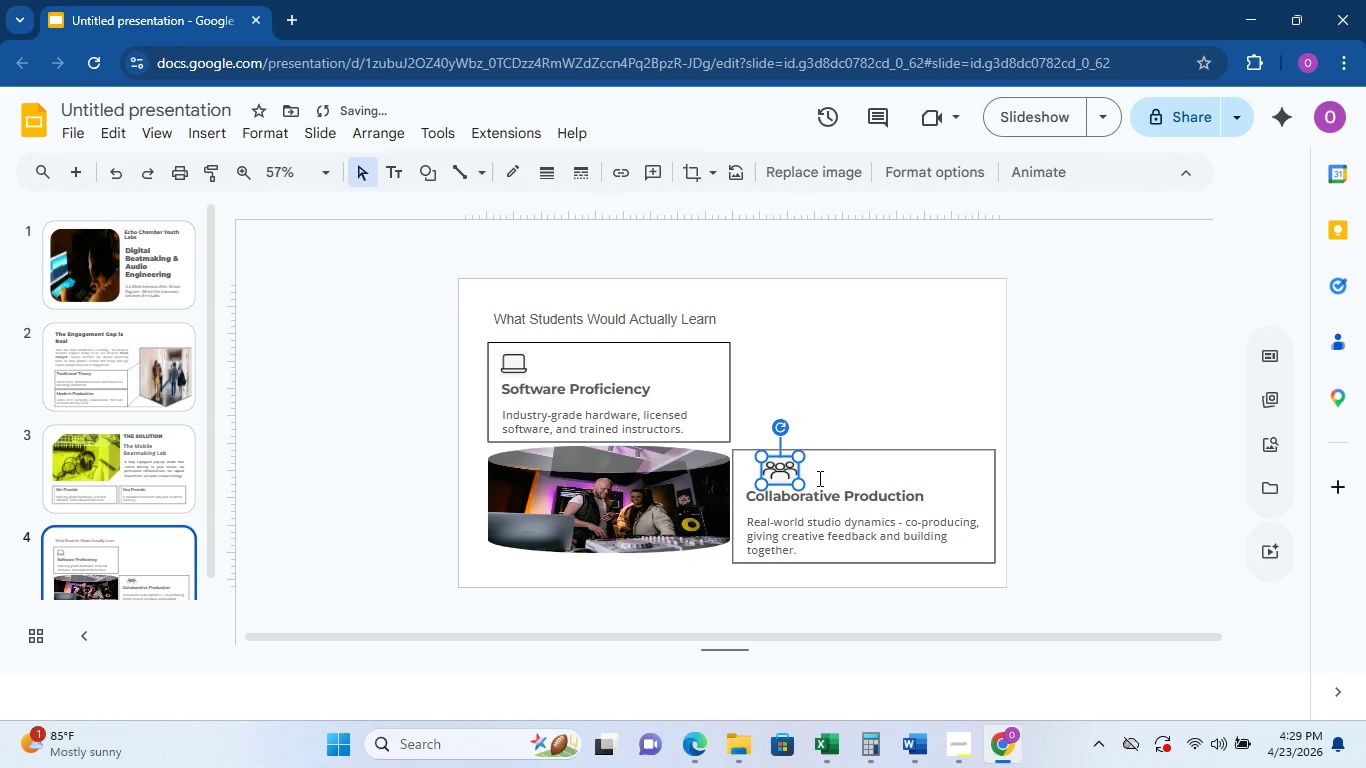 
left_click([818, 478])
 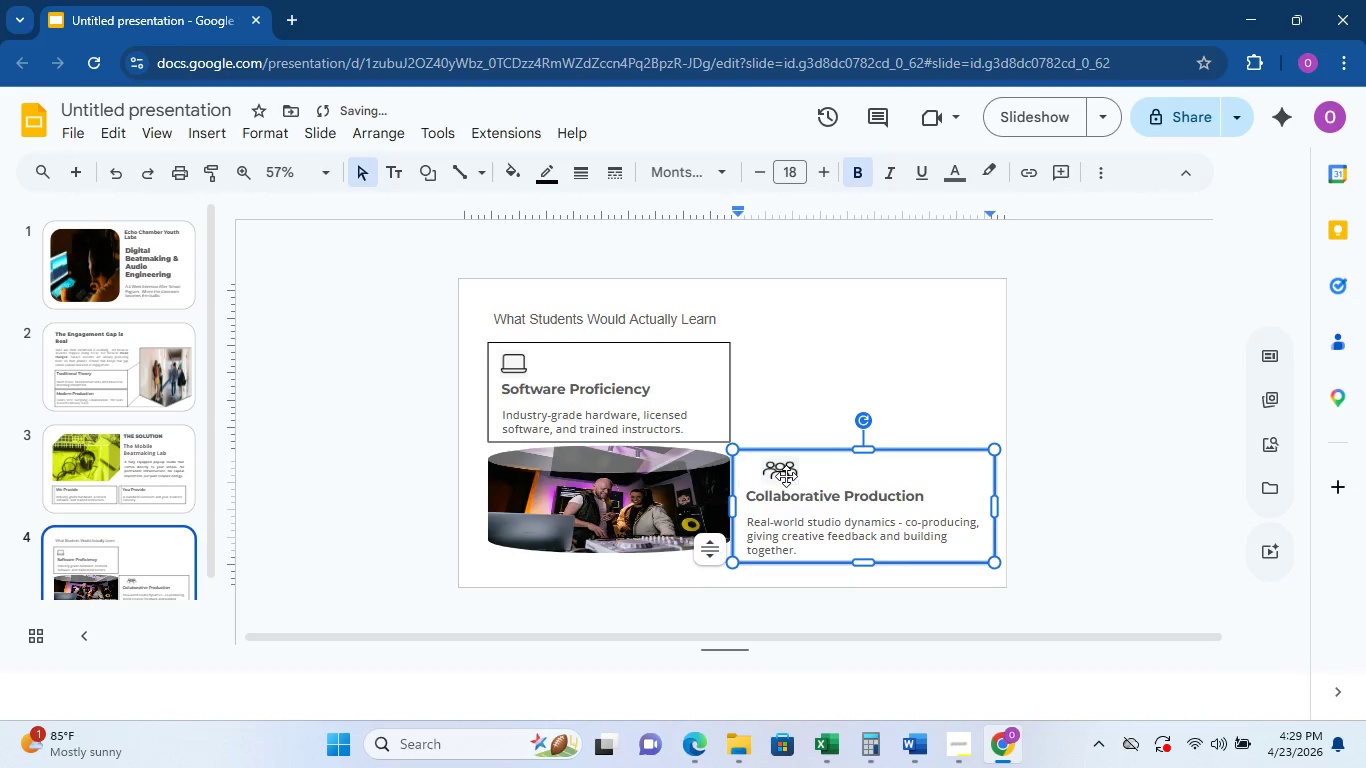 
left_click_drag(start_coordinate=[786, 476], to_coordinate=[772, 475])
 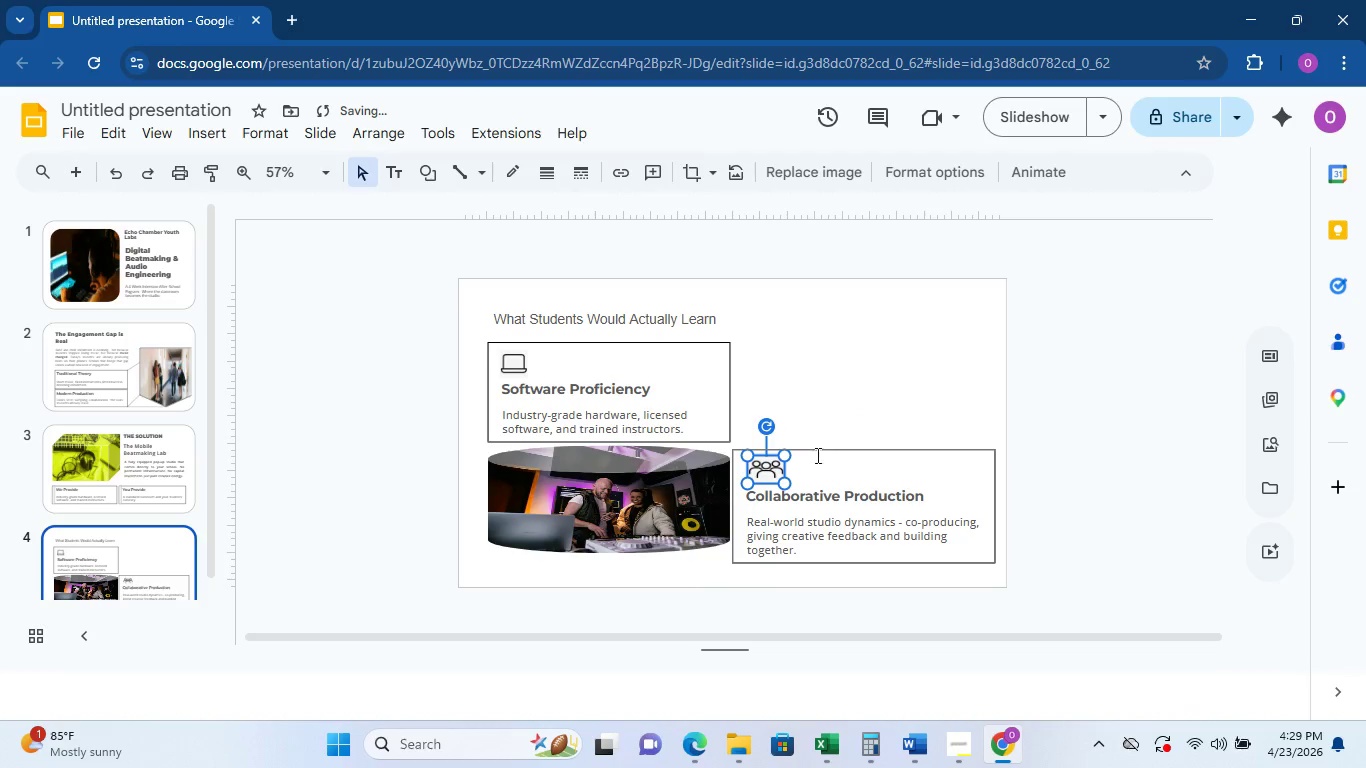 
left_click([823, 433])
 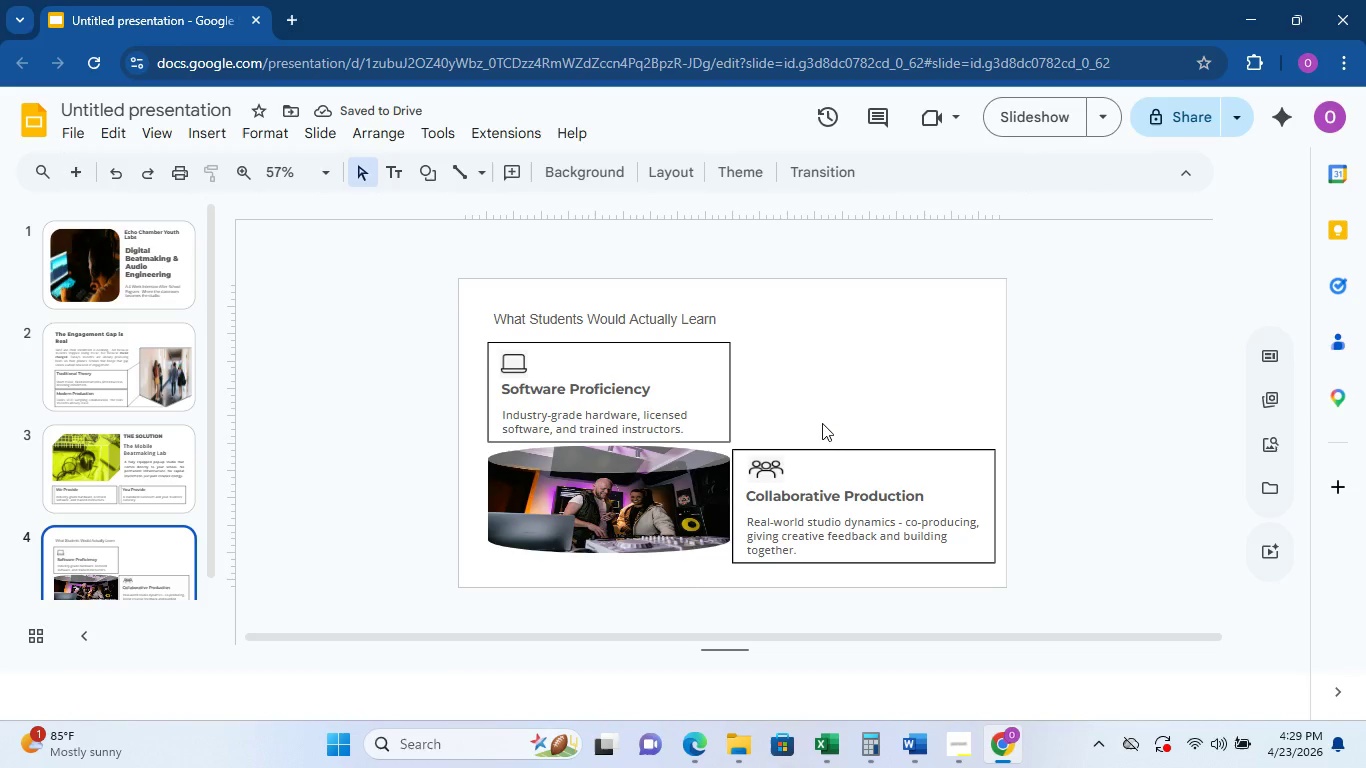 
wait(8.61)
 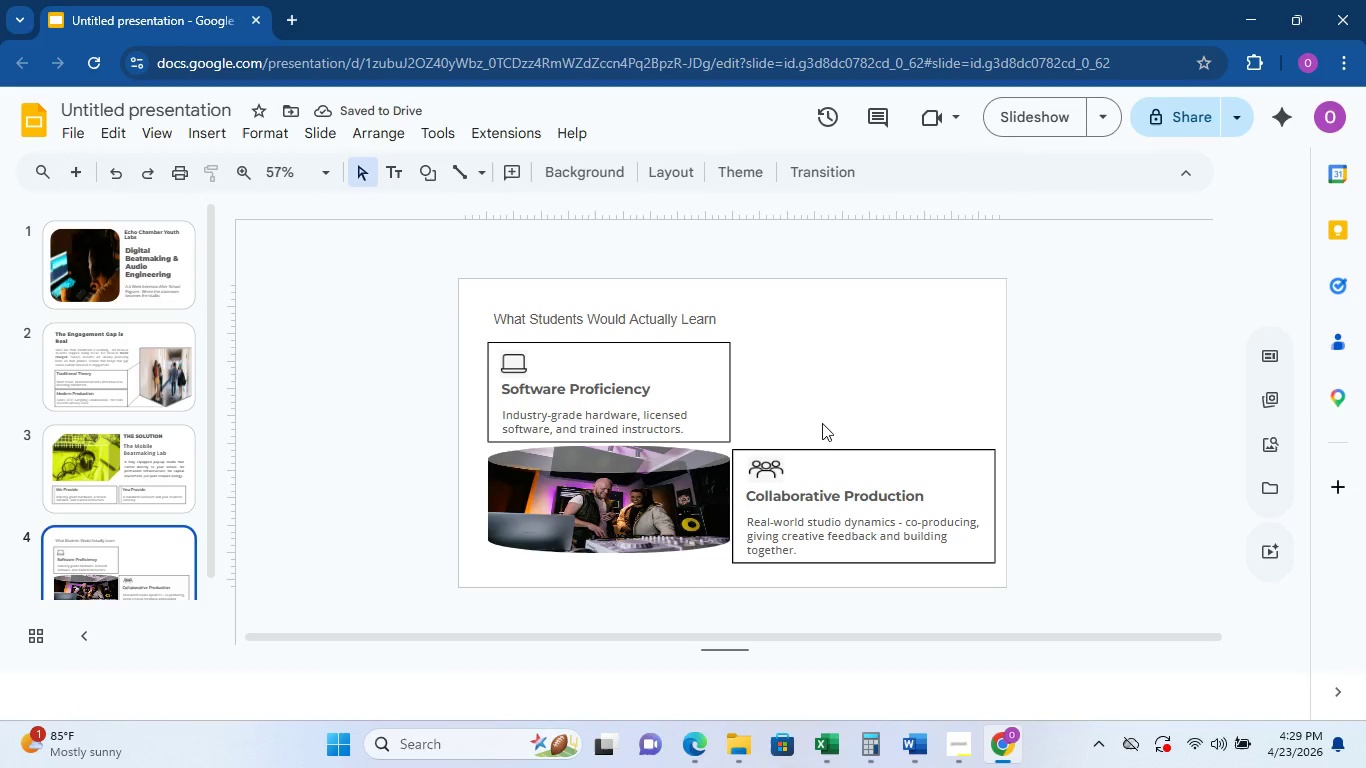 
left_click_drag(start_coordinate=[489, 556], to_coordinate=[490, 551])
 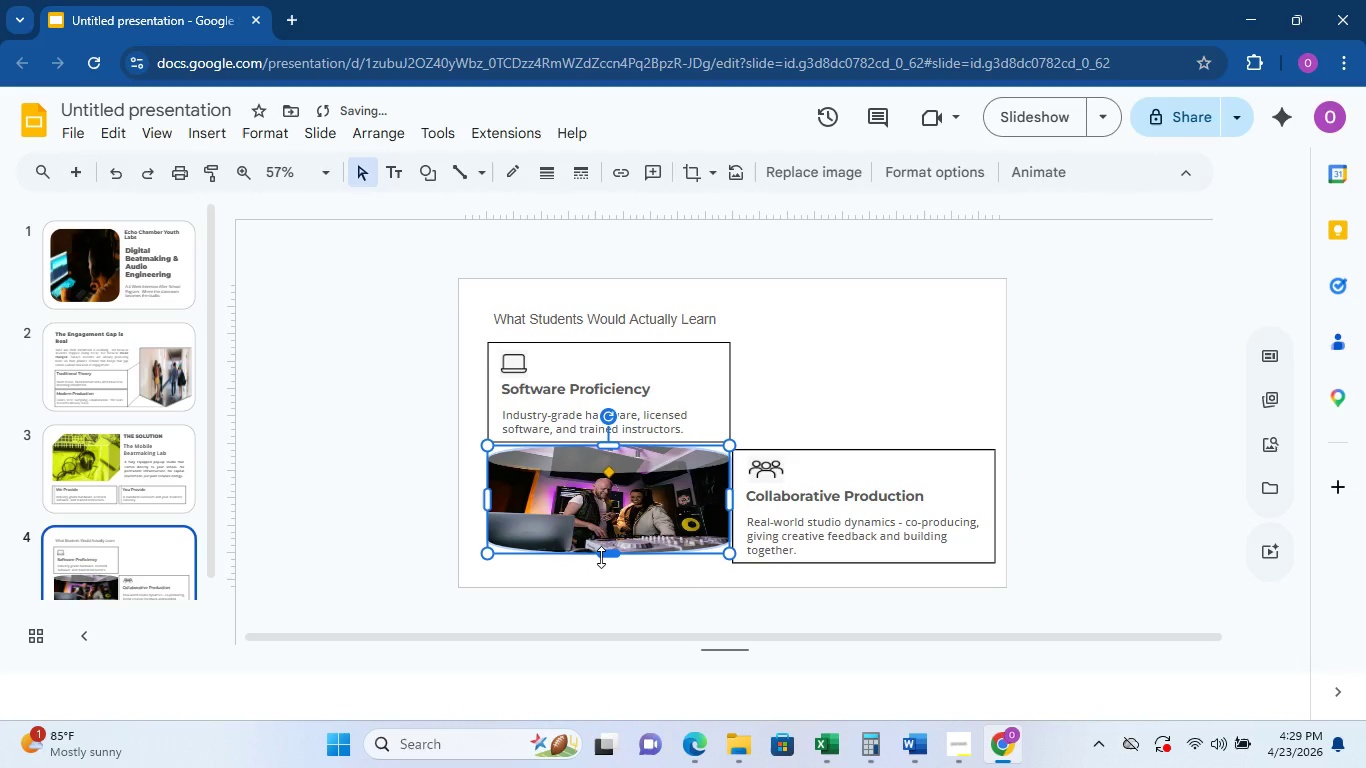 
left_click_drag(start_coordinate=[601, 557], to_coordinate=[599, 563])
 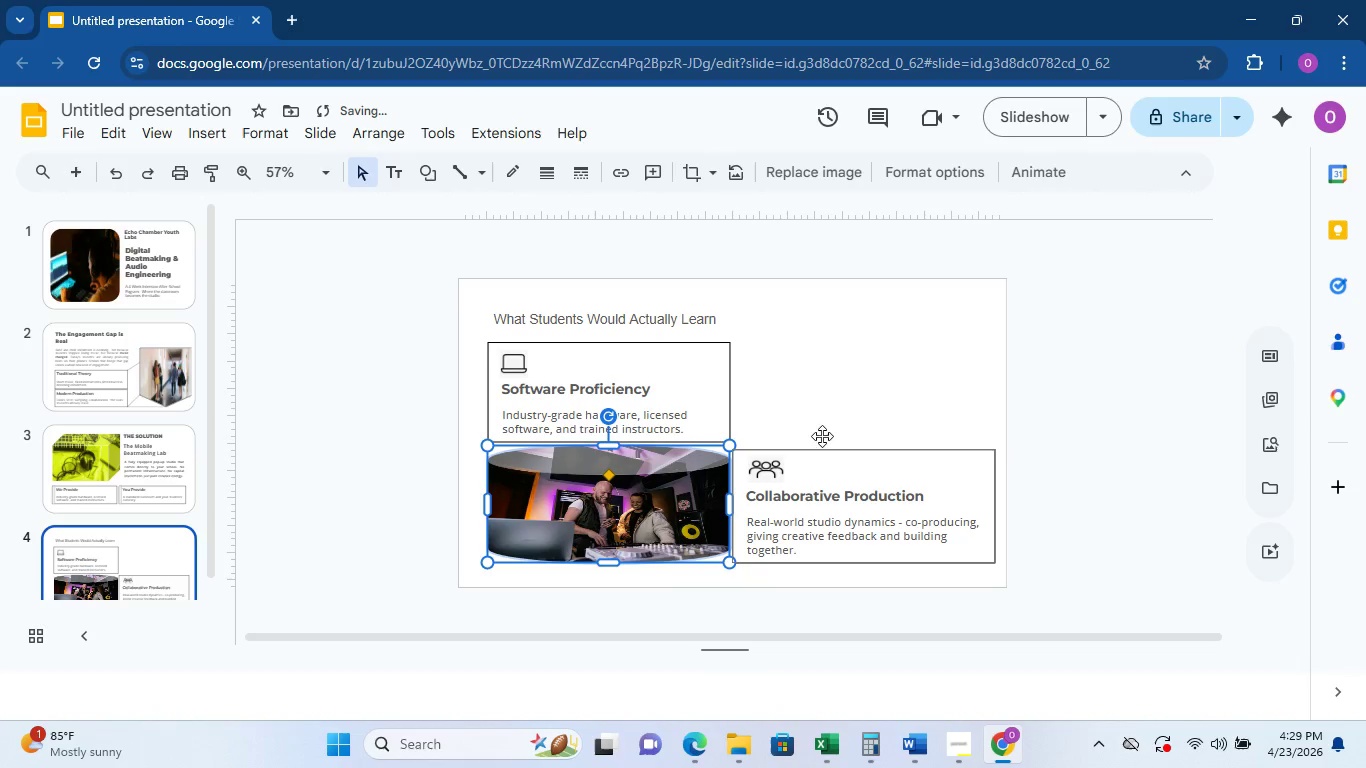 
left_click([837, 416])
 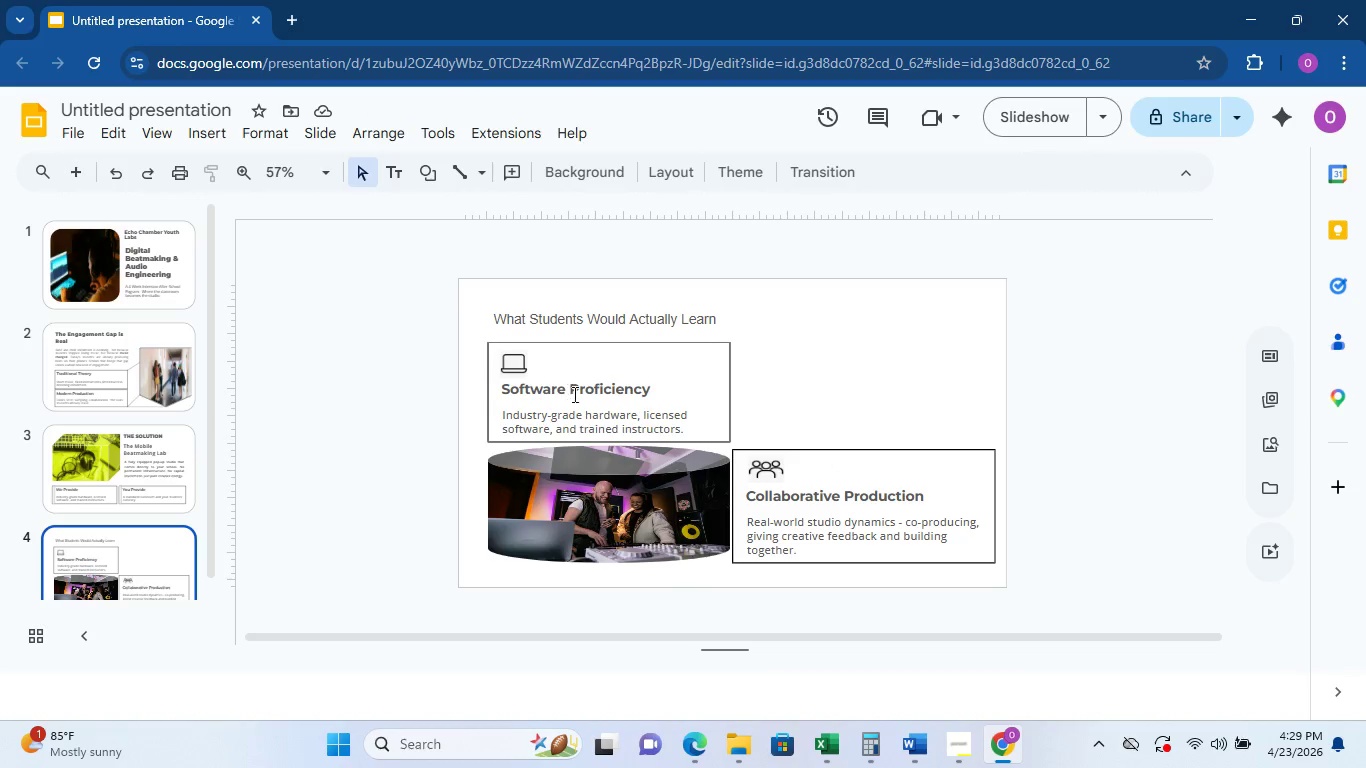 
wait(6.84)
 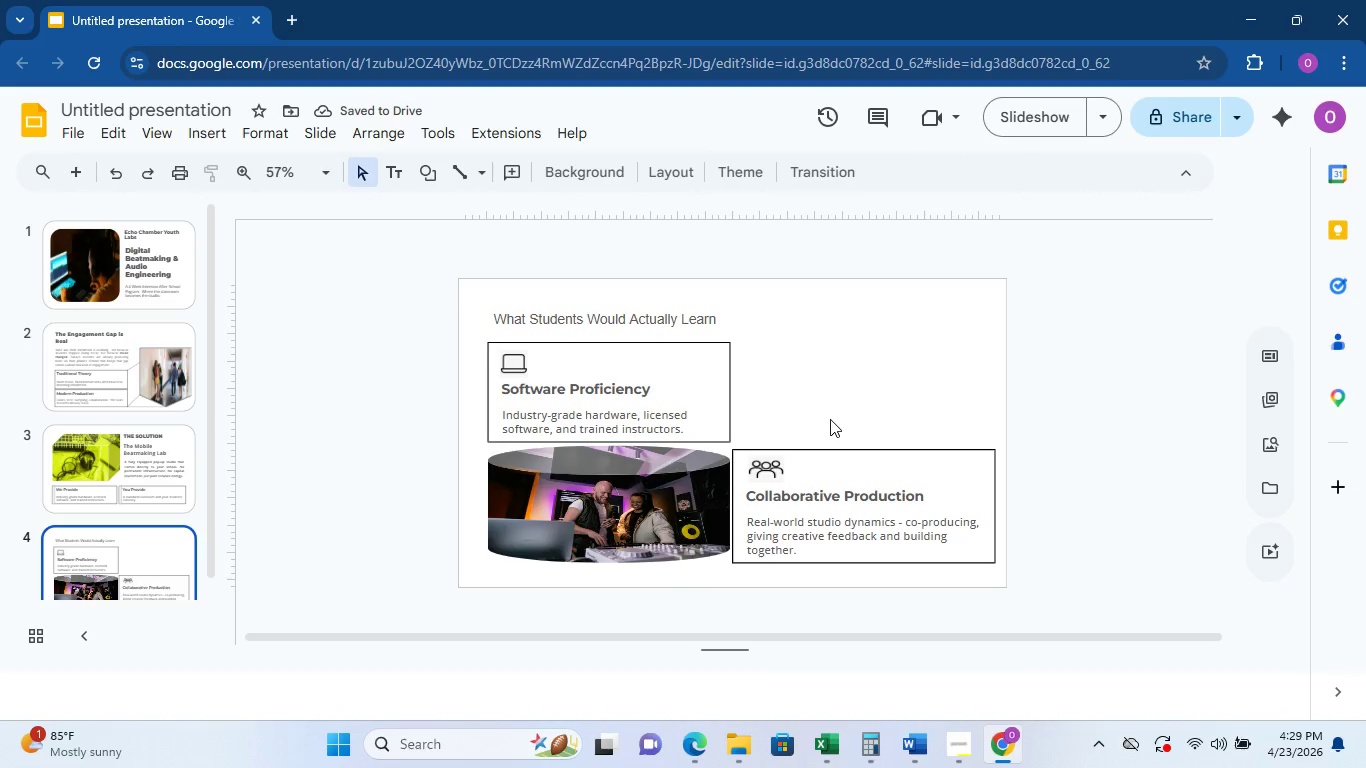 
left_click_drag(start_coordinate=[806, 552], to_coordinate=[746, 518])
 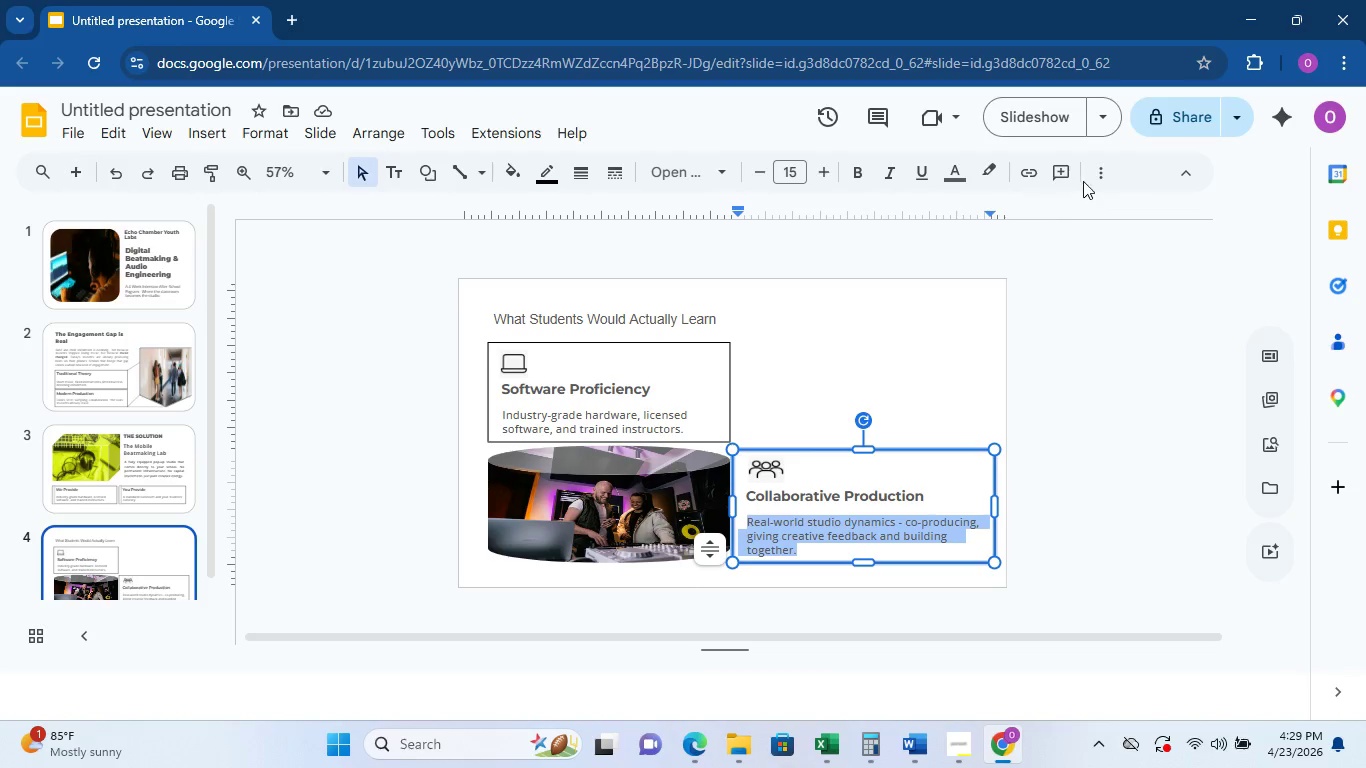 
left_click([1090, 174])
 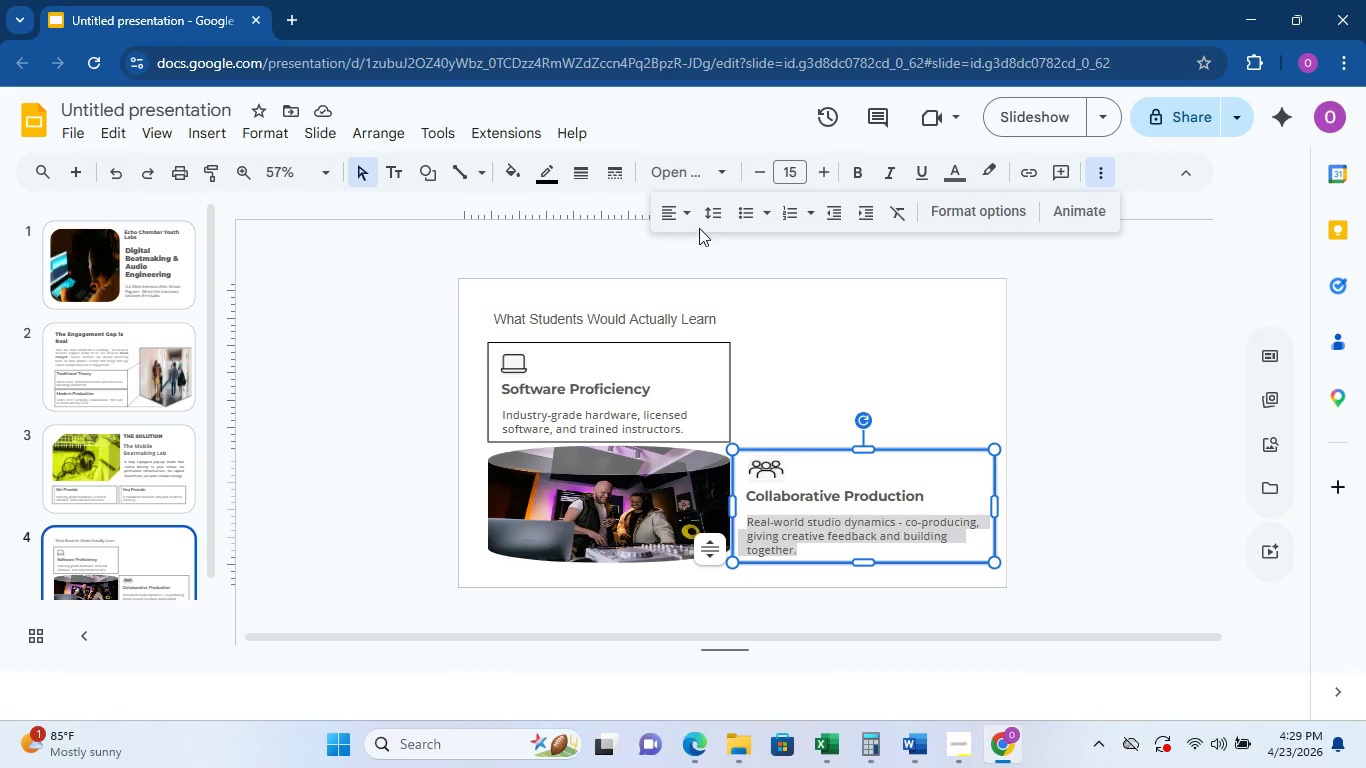 
left_click([684, 215])
 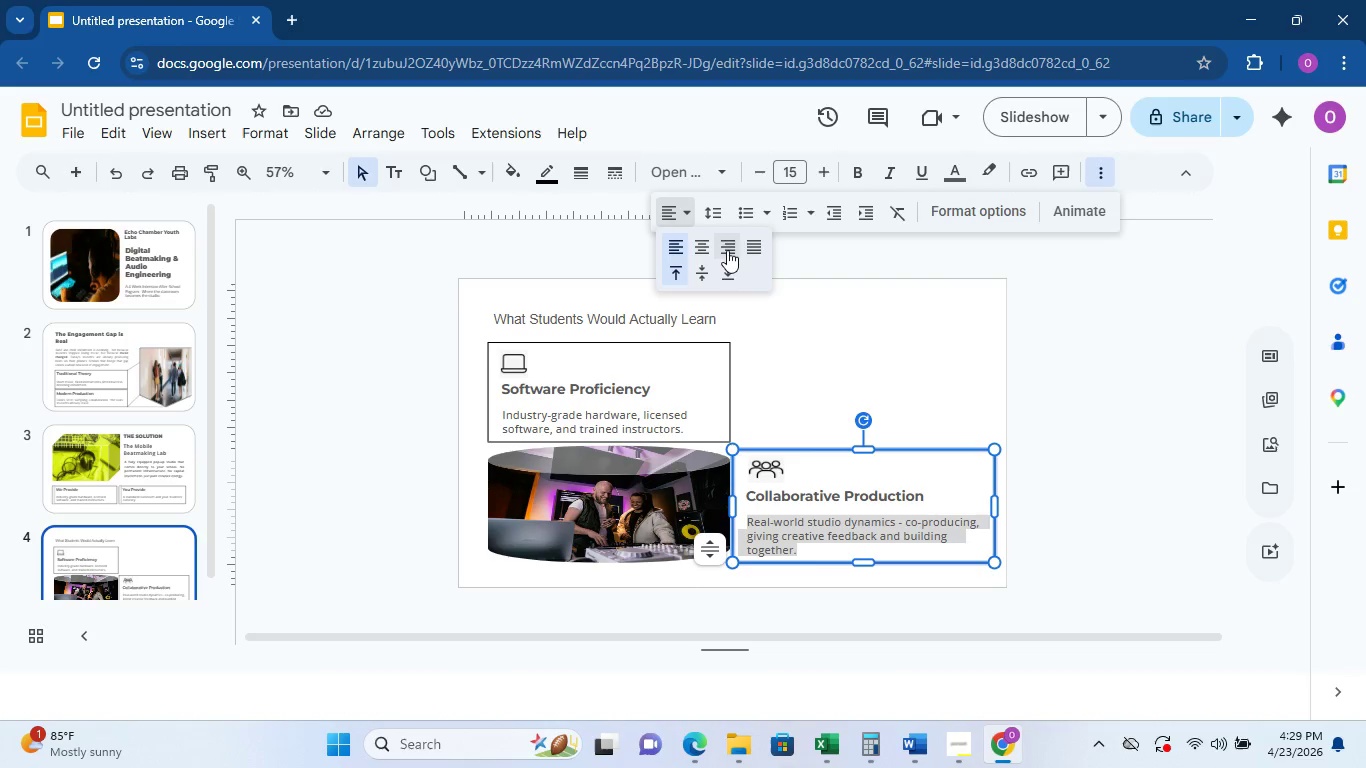 
left_click([747, 250])
 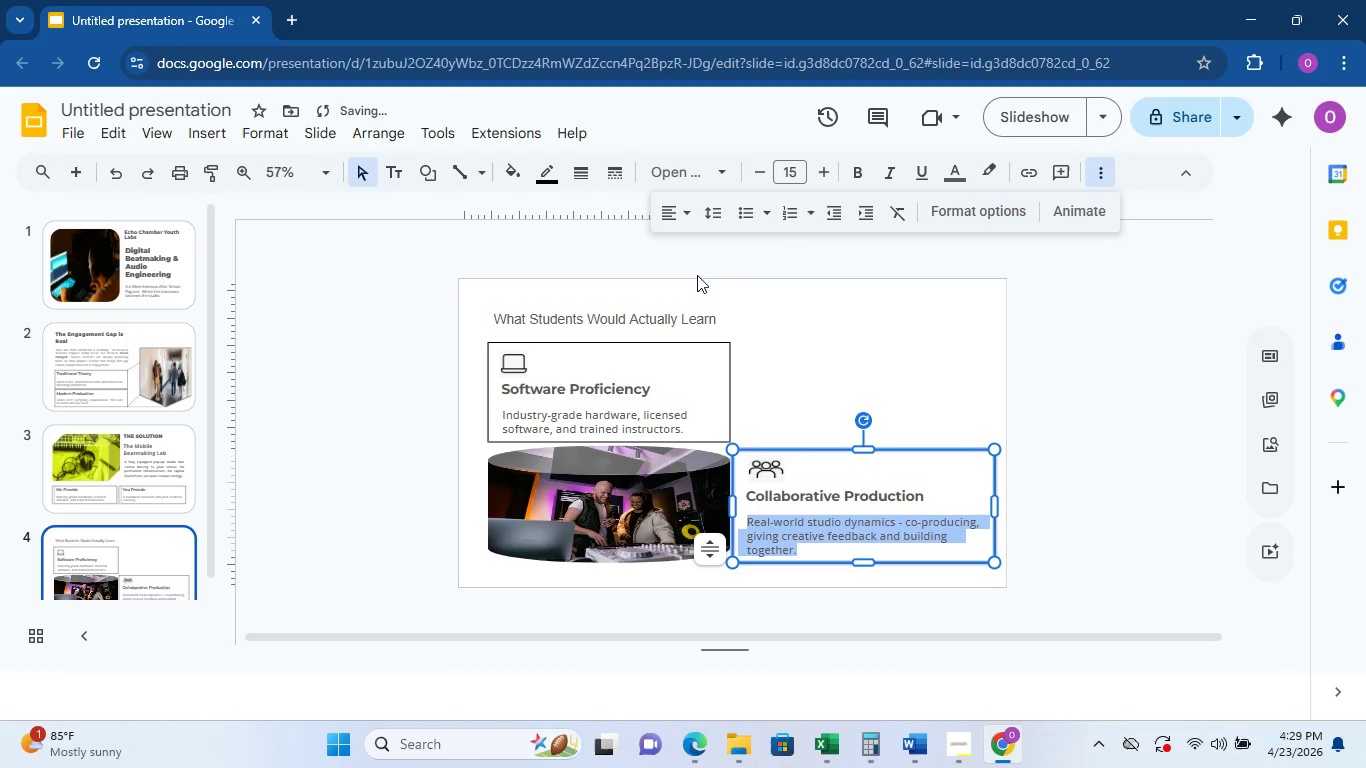 
left_click([677, 217])
 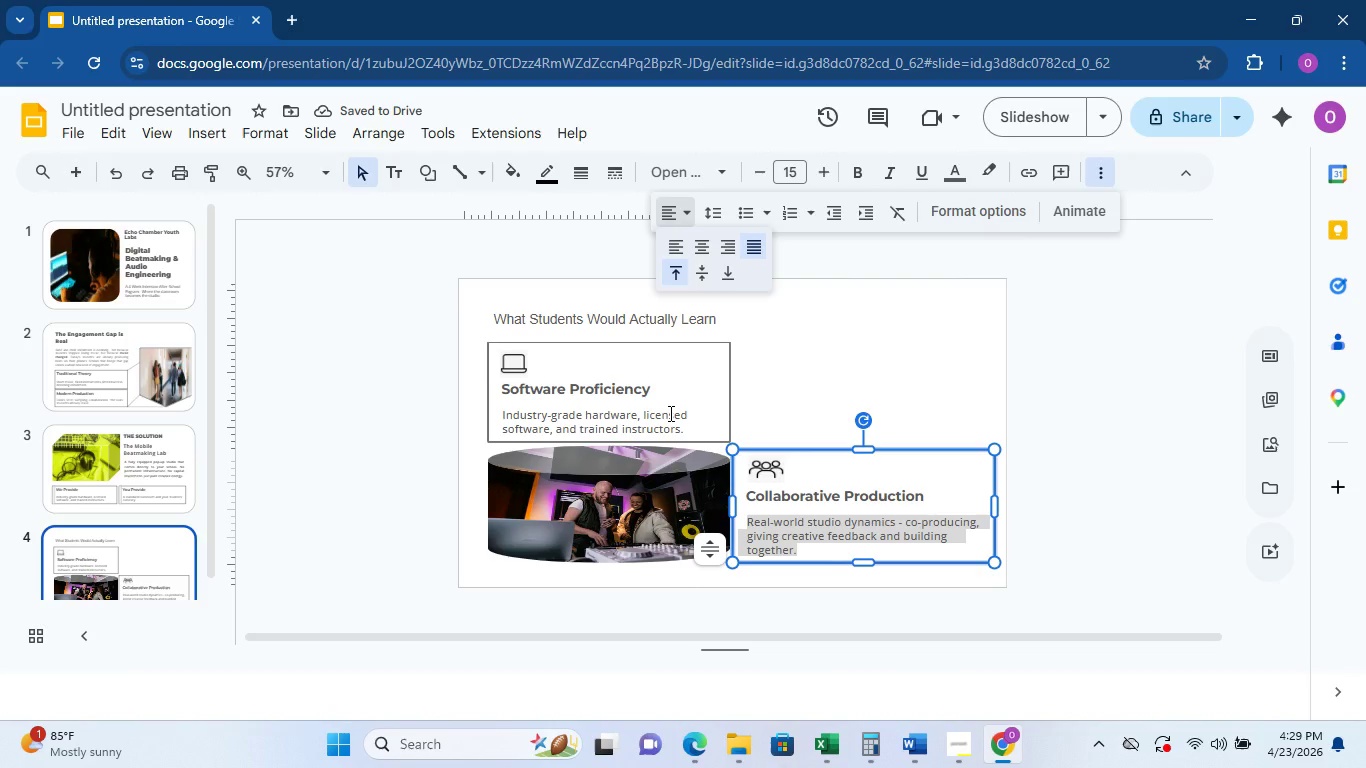 
left_click([669, 413])
 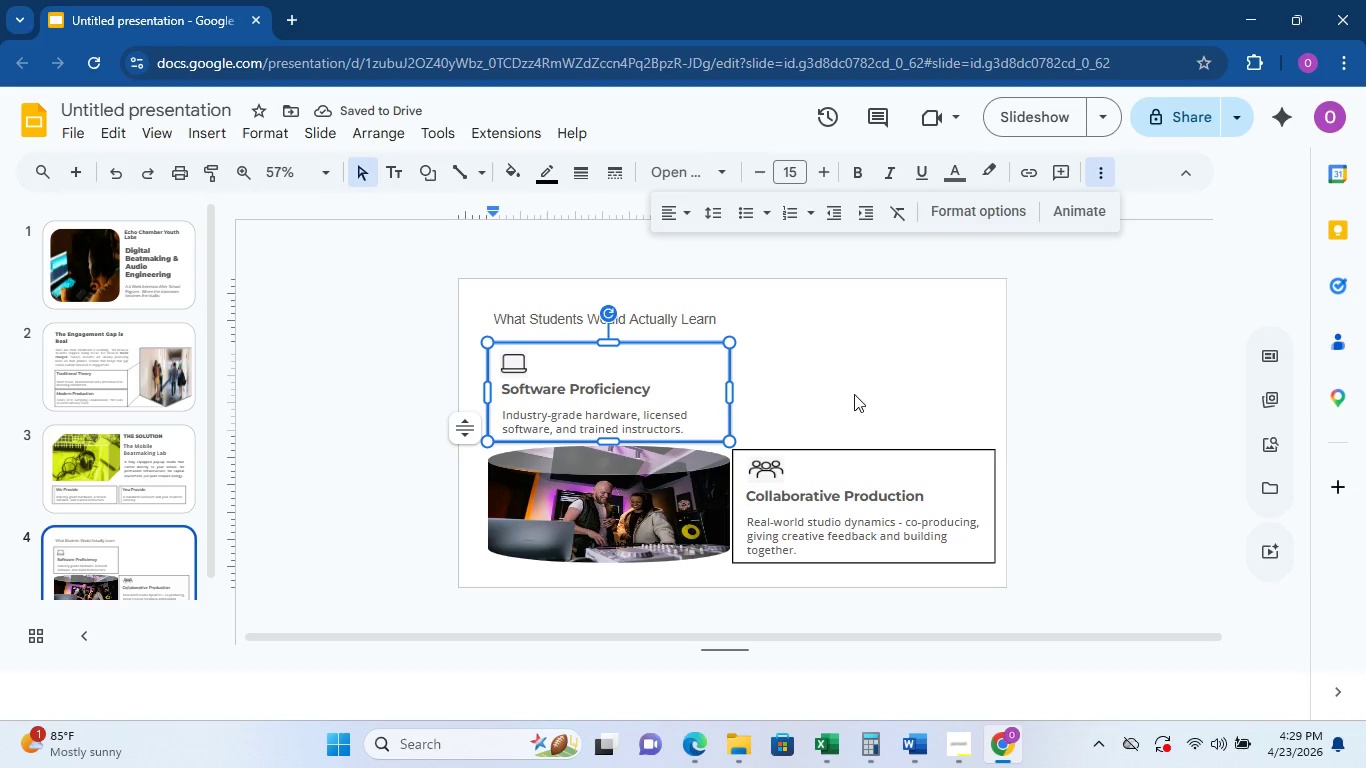 
left_click([859, 392])
 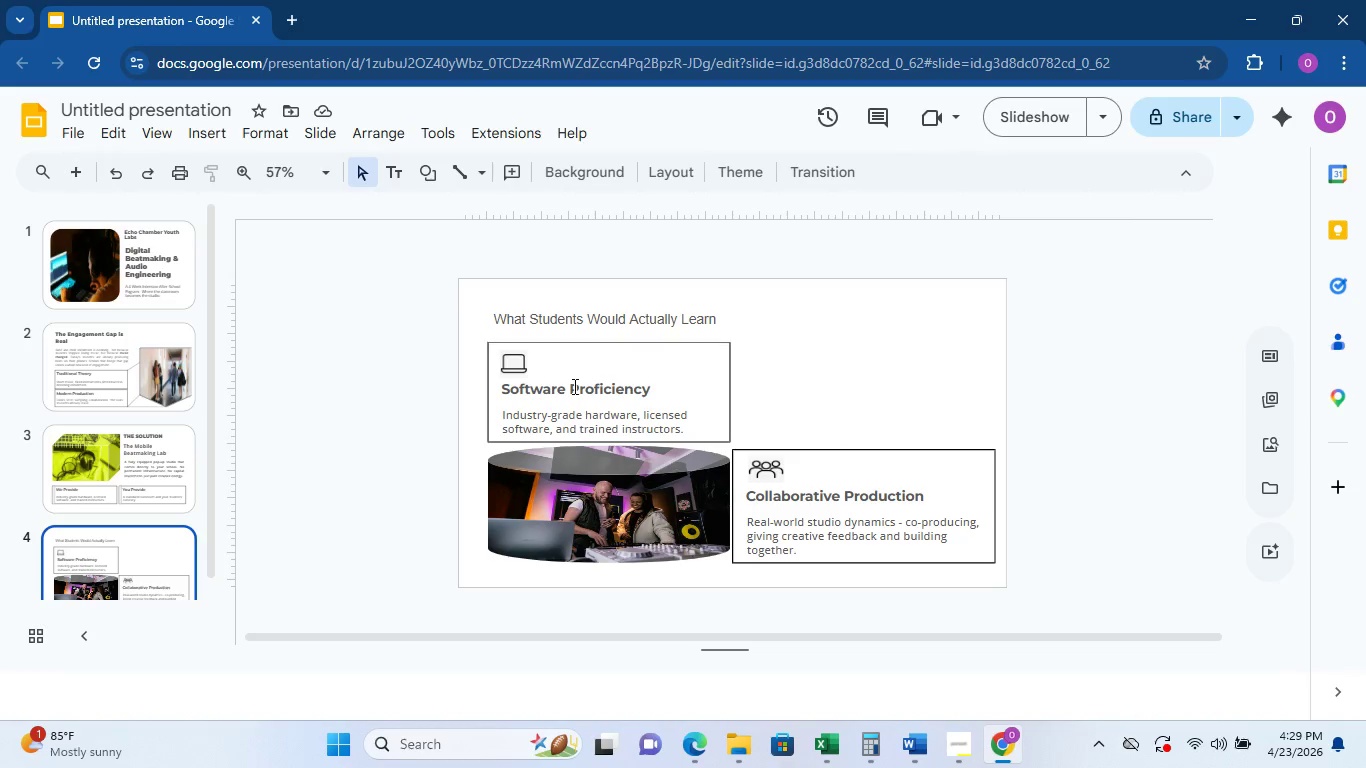 
wait(5.51)
 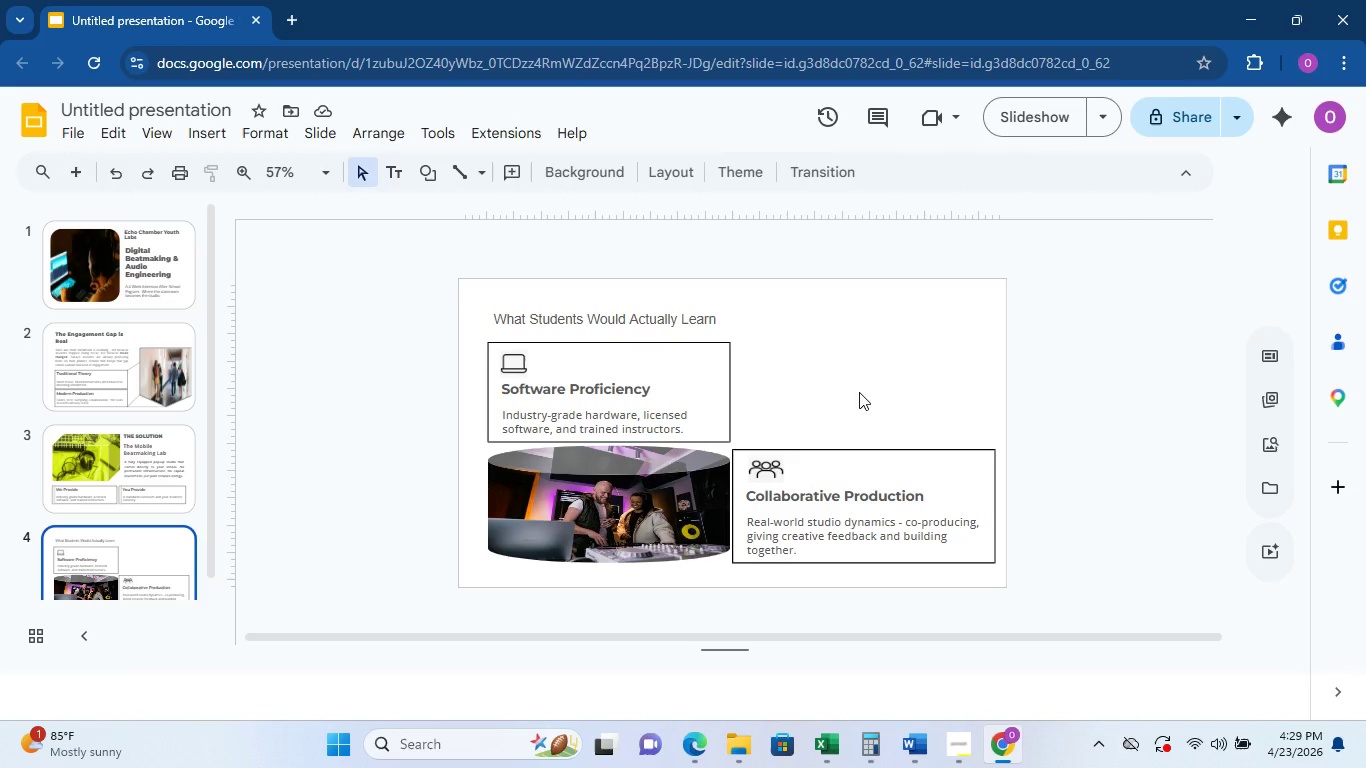 
left_click([752, 463])
 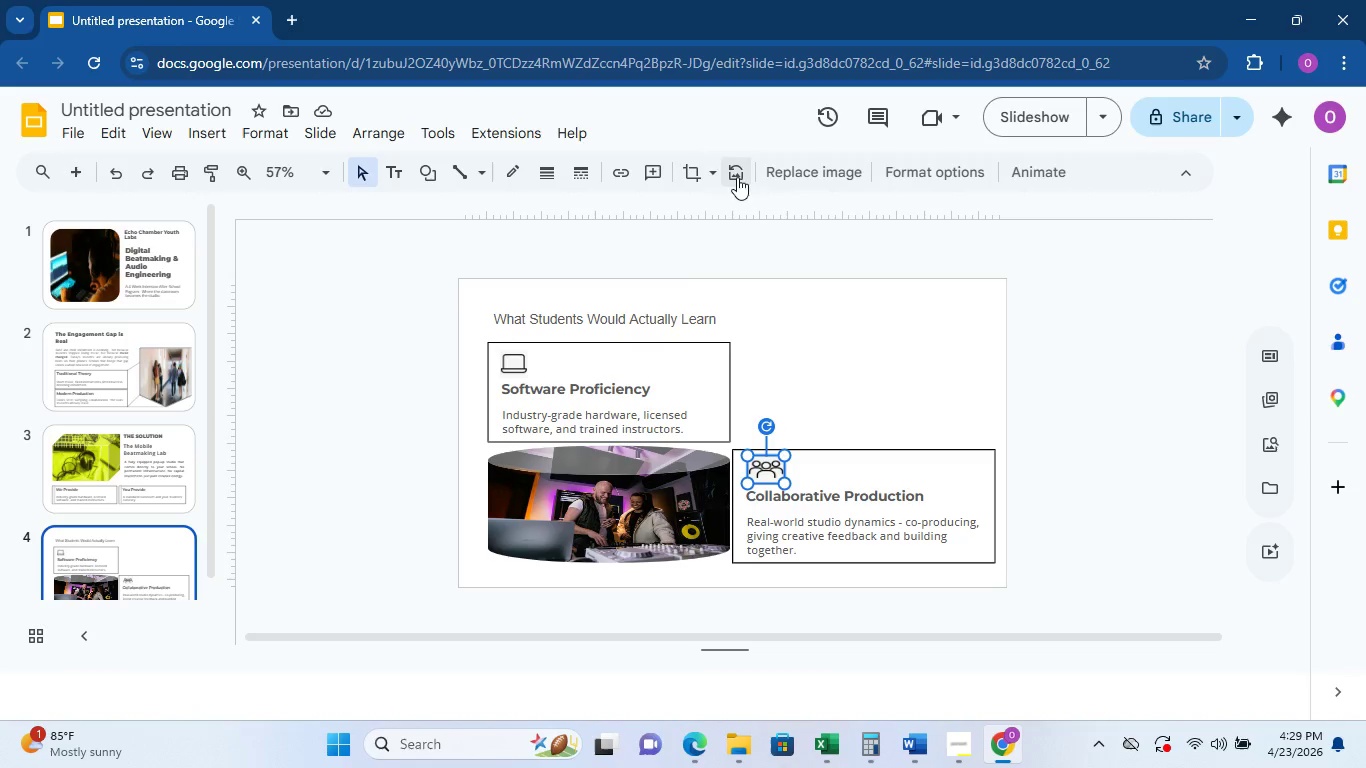 
left_click([708, 169])
 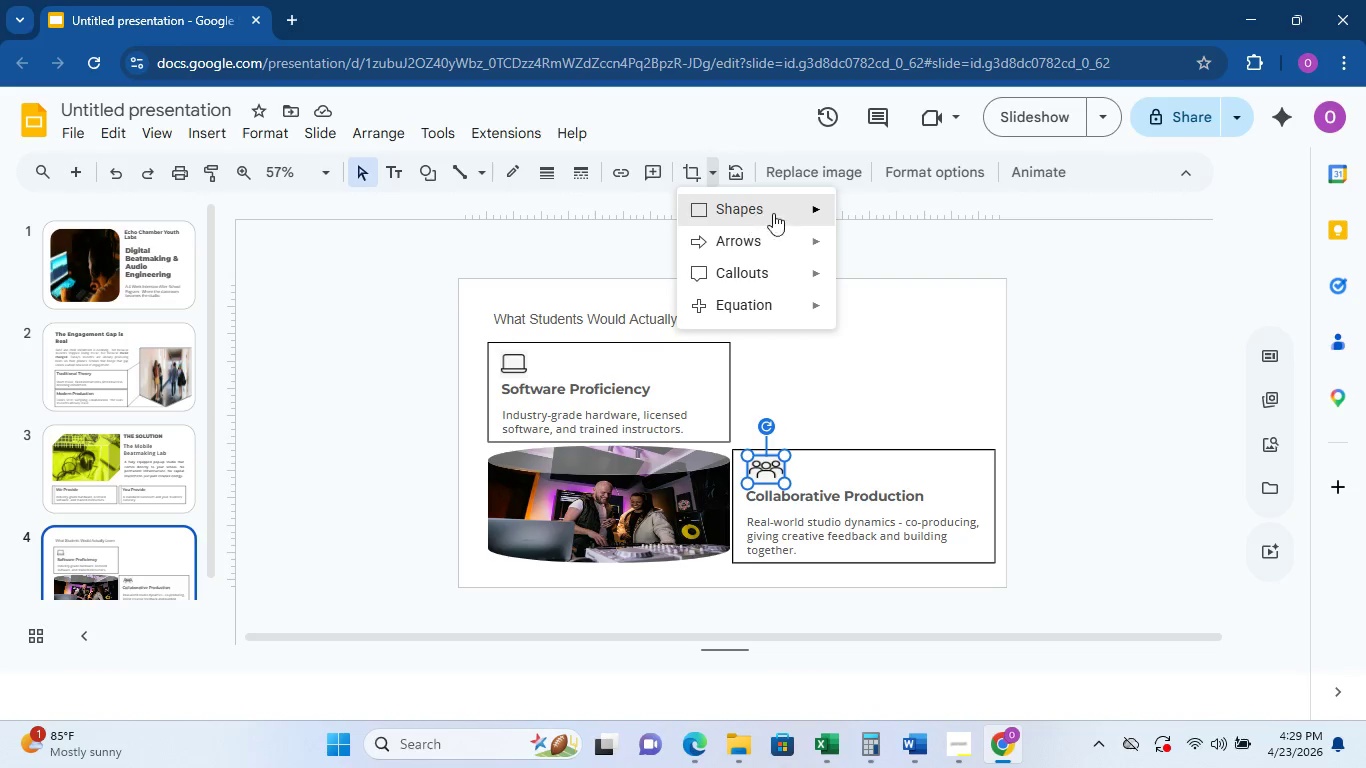 
left_click([798, 213])
 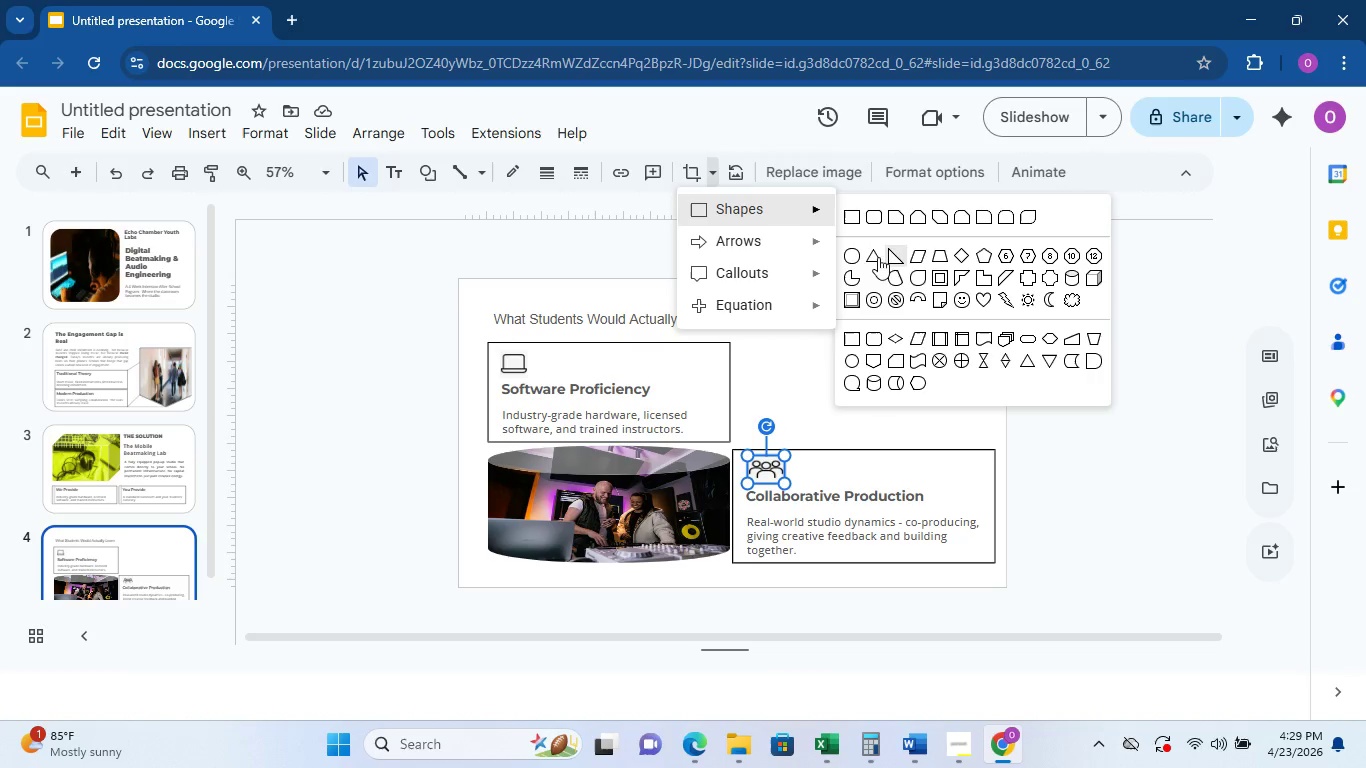 
left_click([854, 255])
 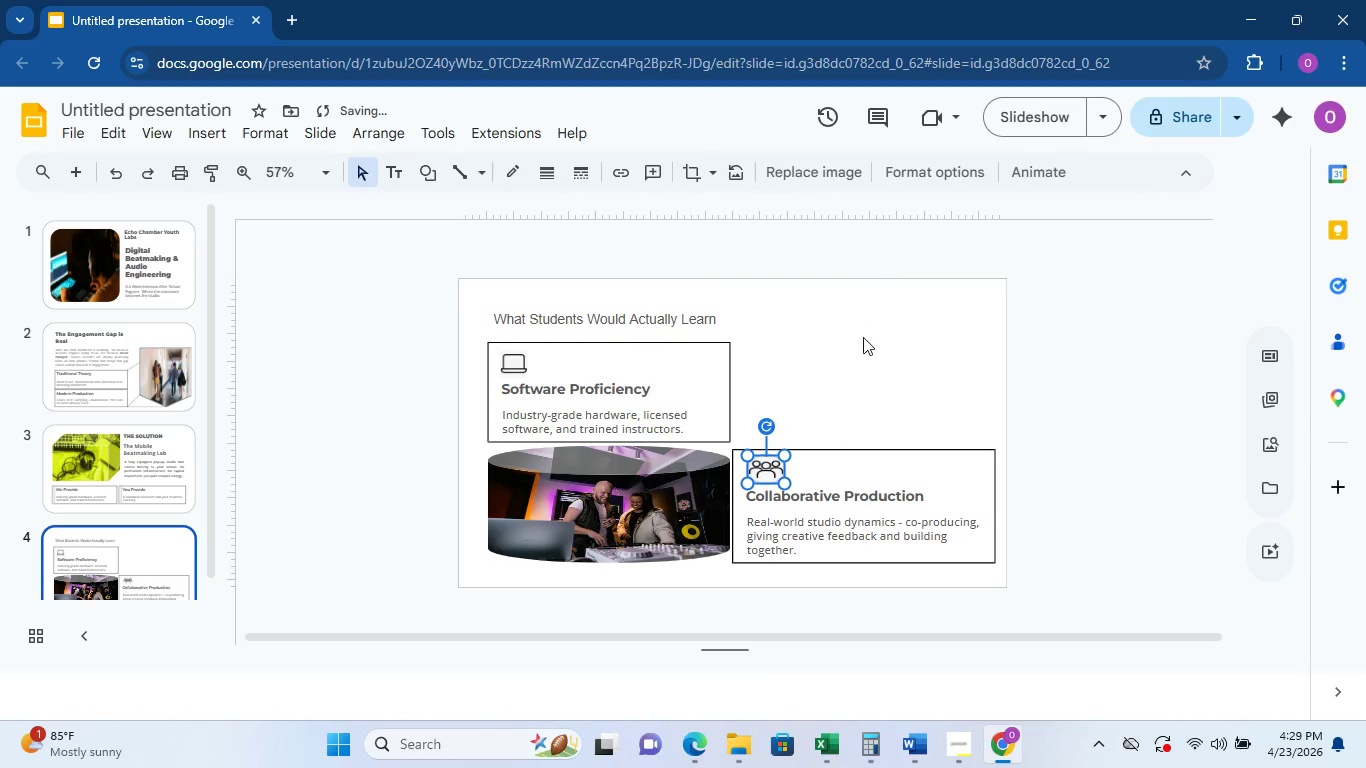 
left_click([864, 358])
 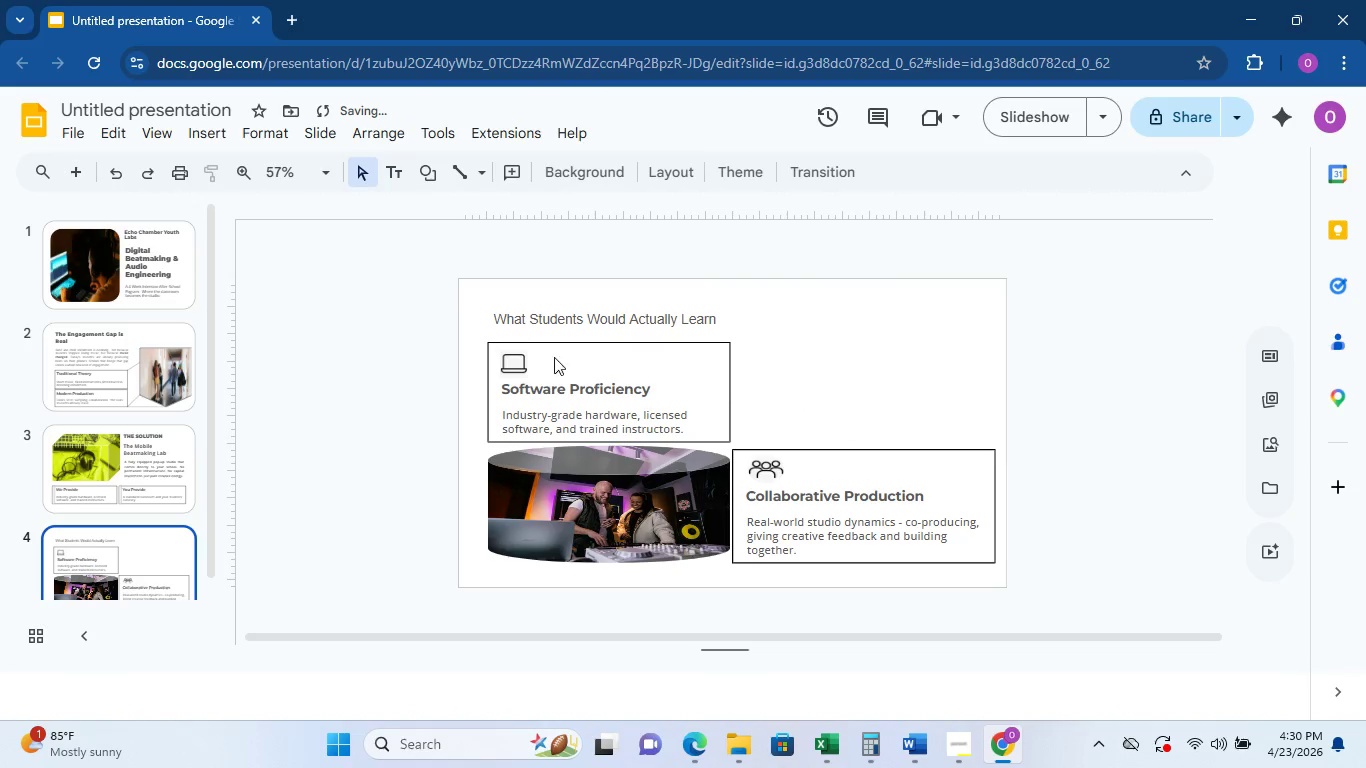 
left_click([518, 366])
 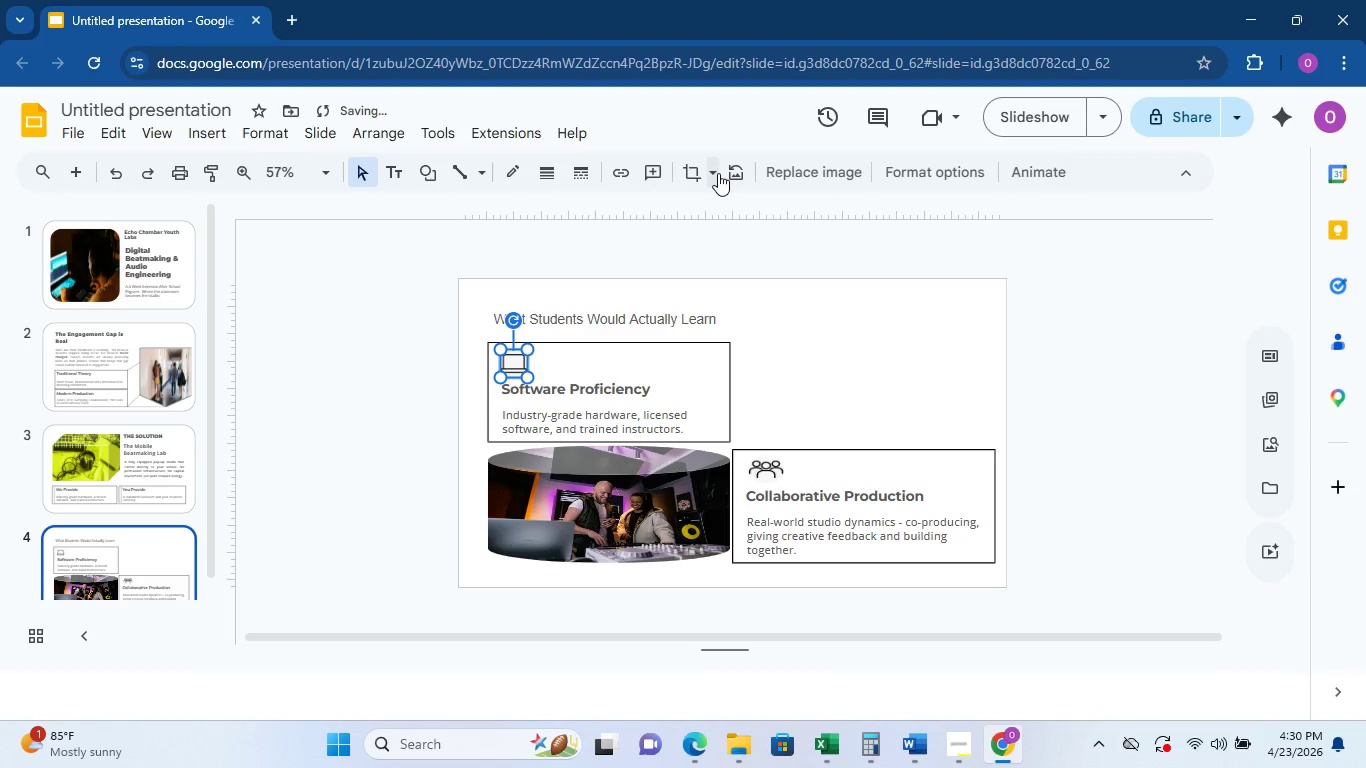 
left_click([712, 172])
 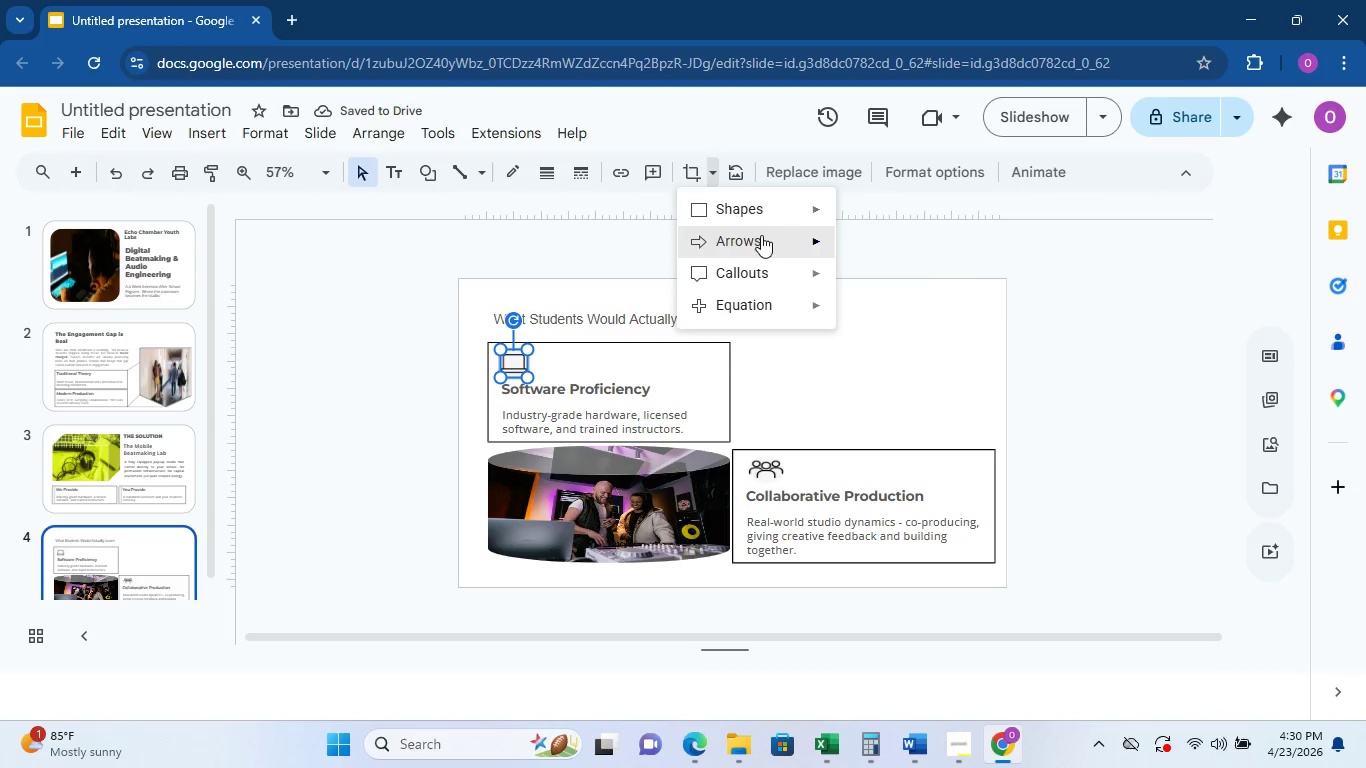 
left_click([763, 216])
 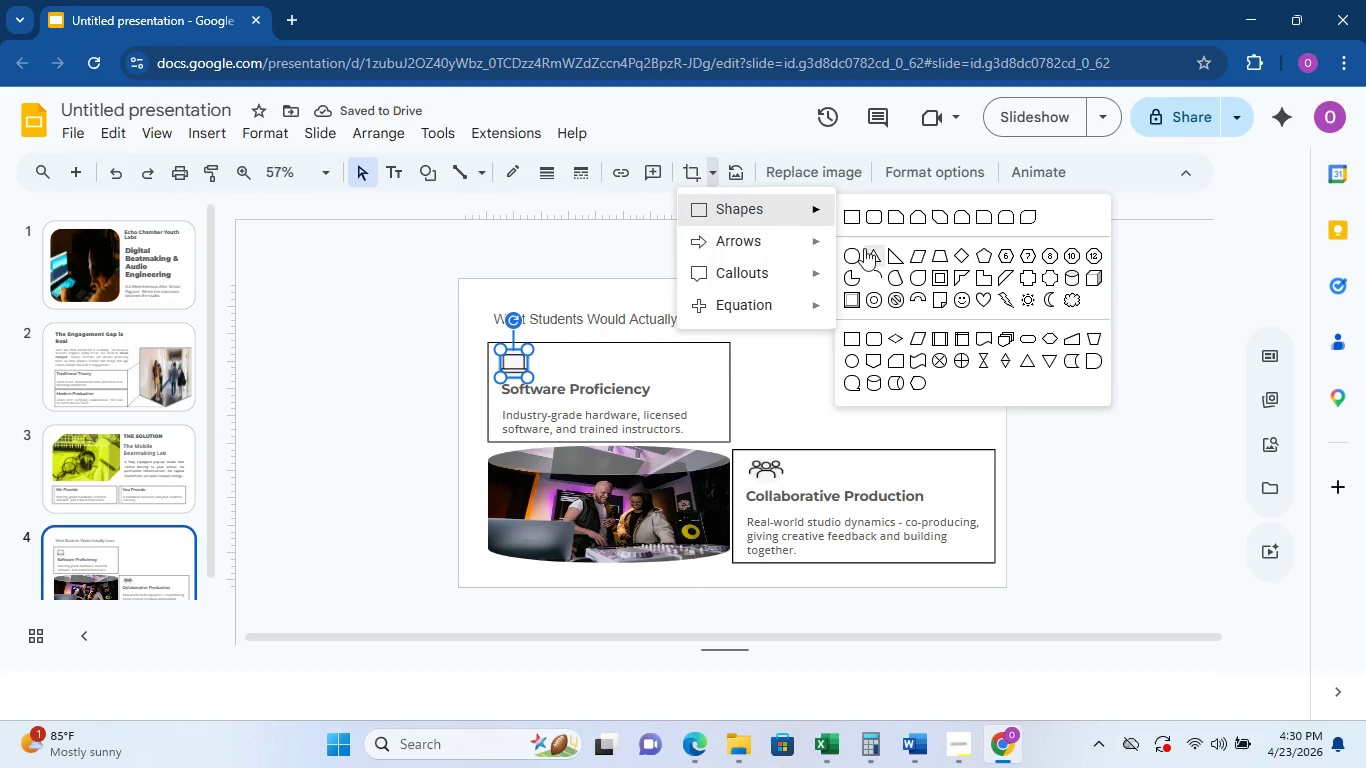 
left_click([861, 256])
 